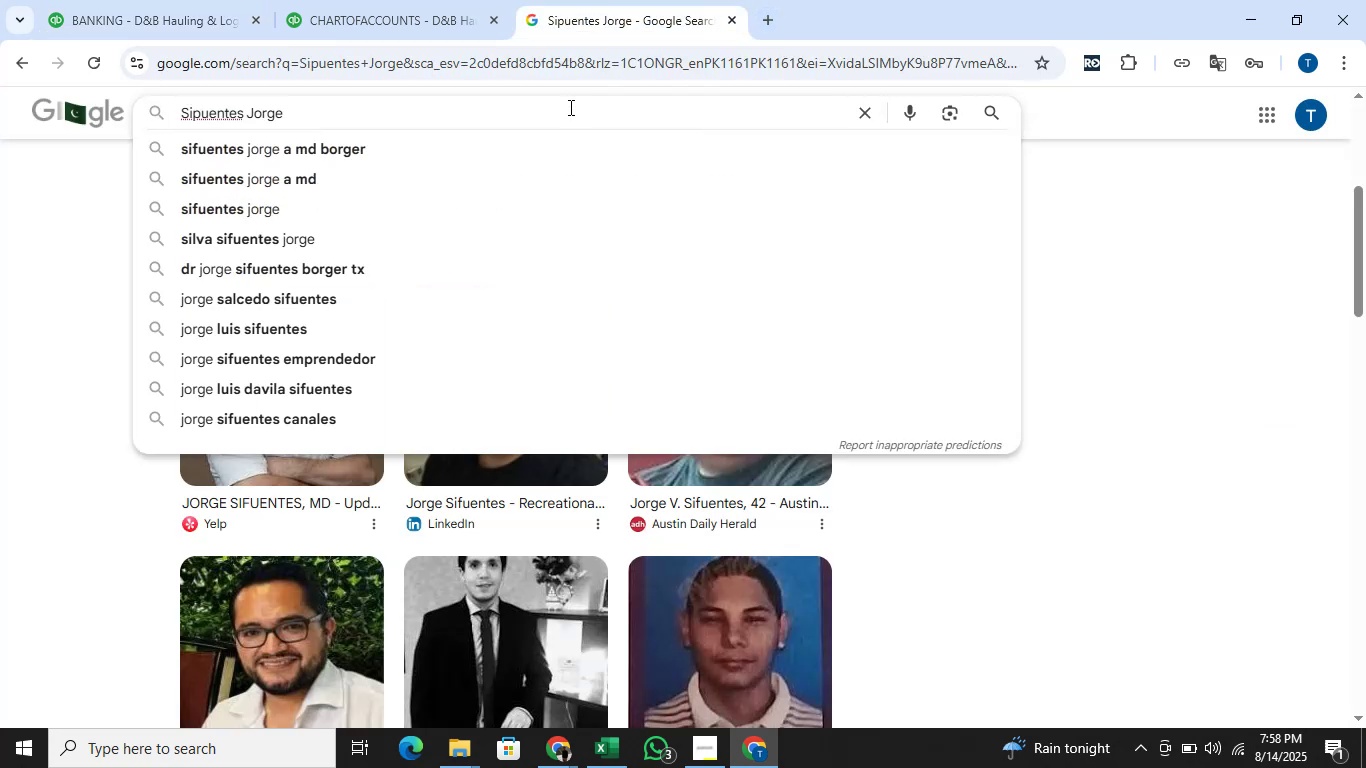 
hold_key(key=Backspace, duration=1.25)
 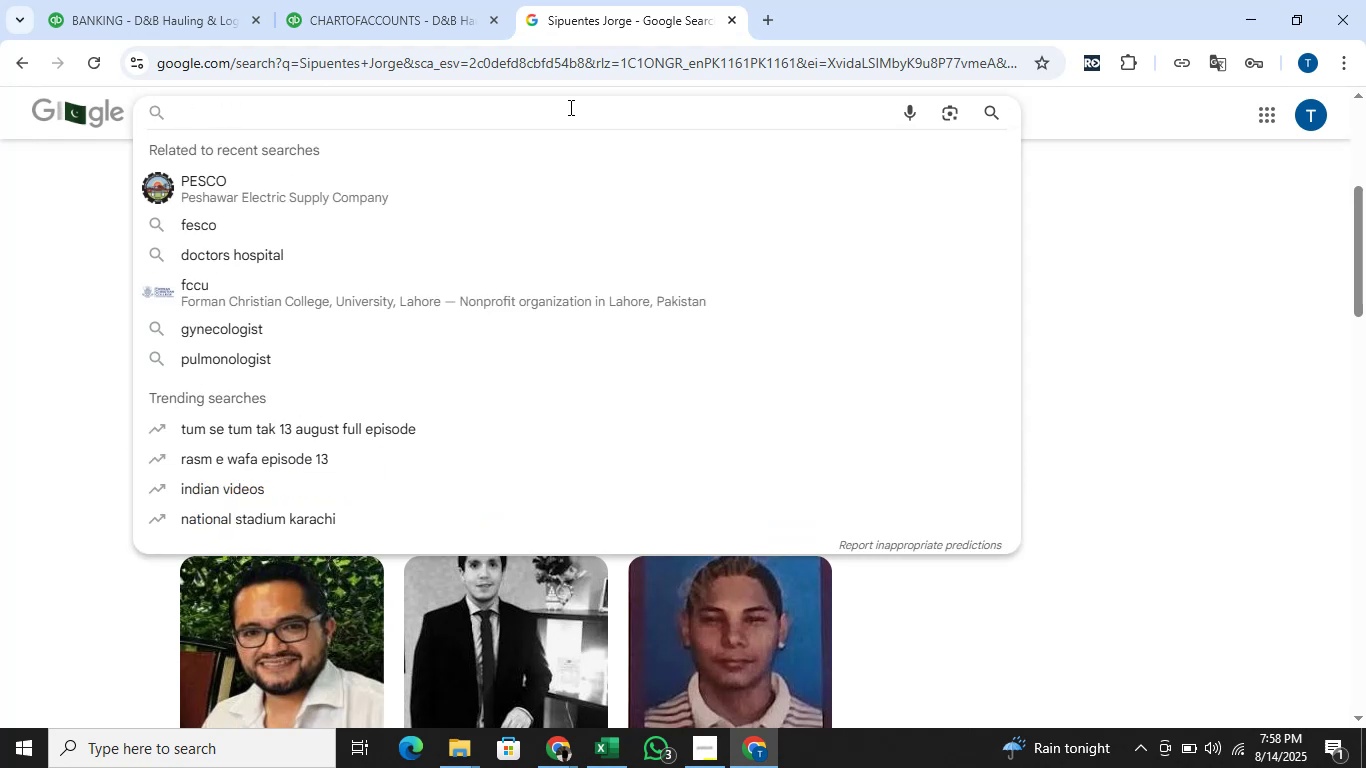 
key(Control+V)
 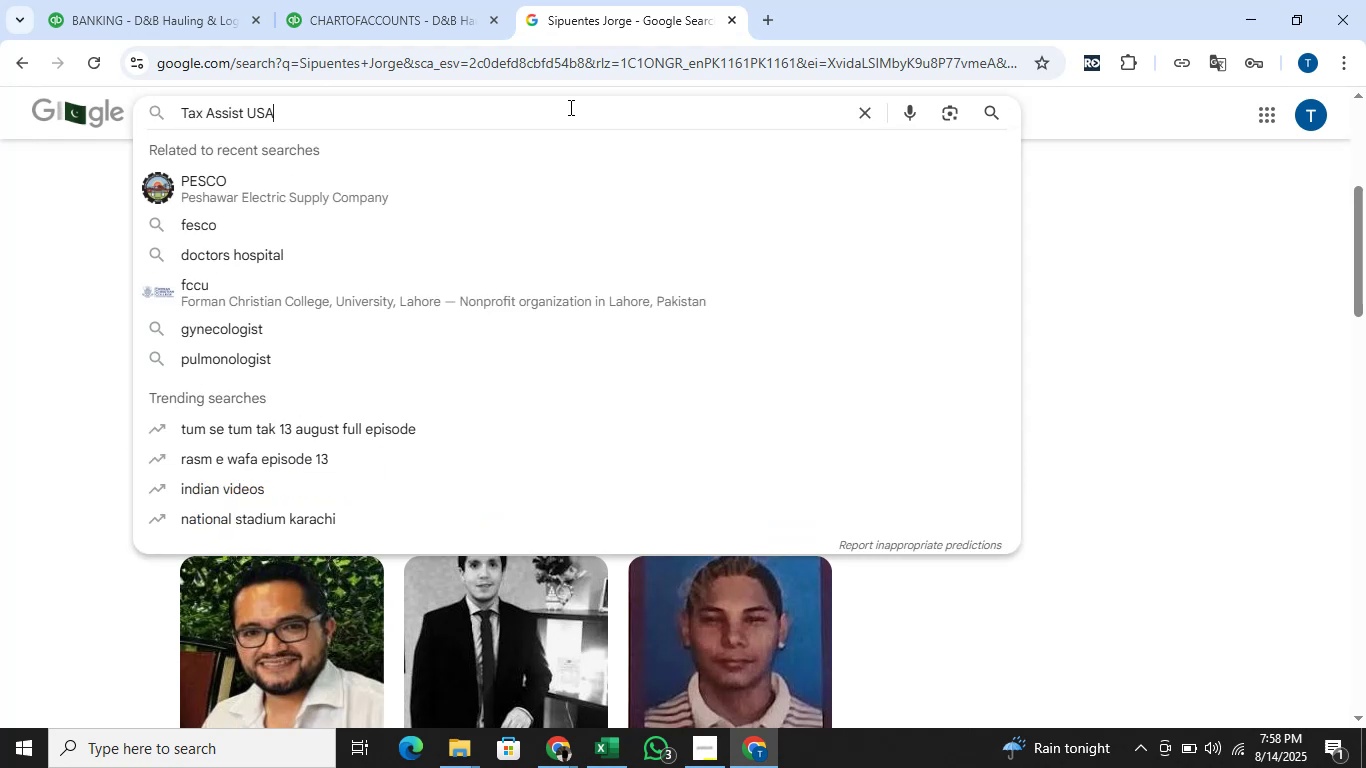 
key(Enter)
 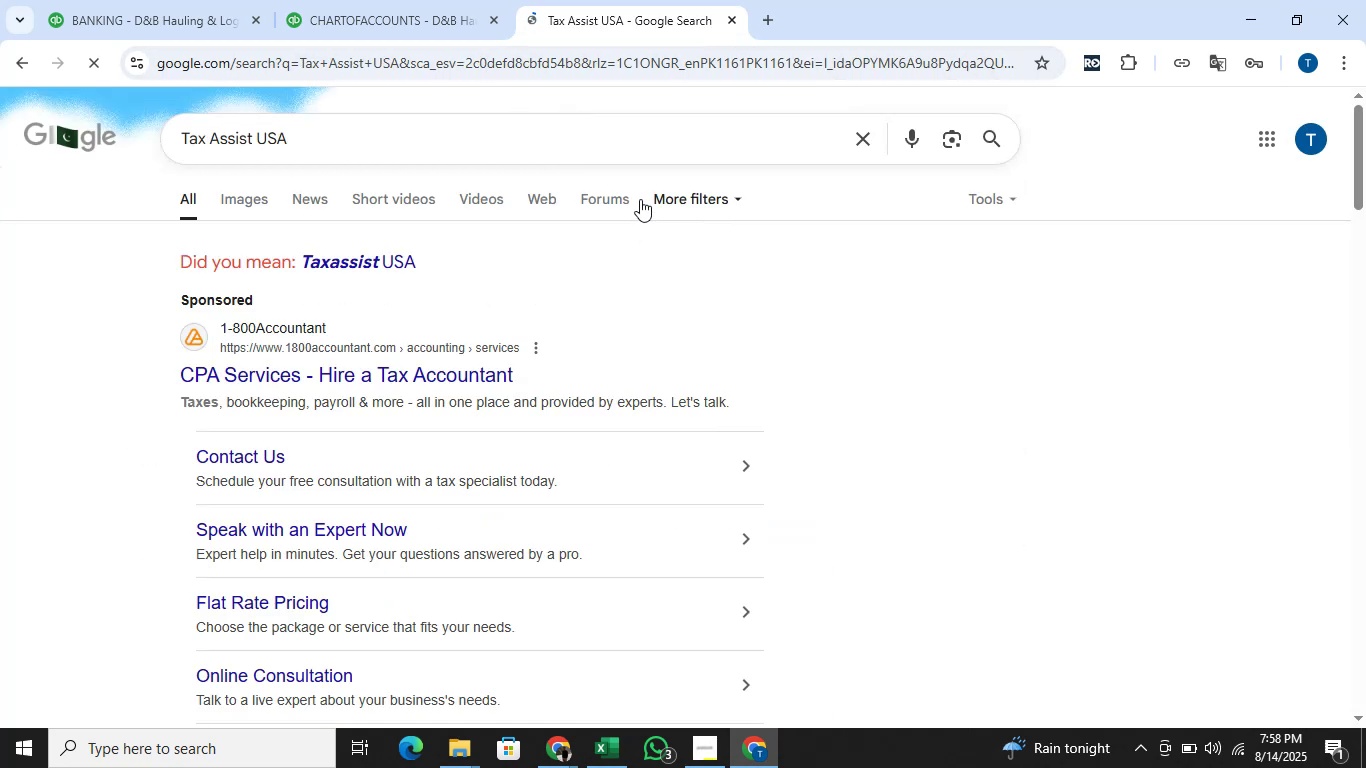 
left_click([221, 0])
 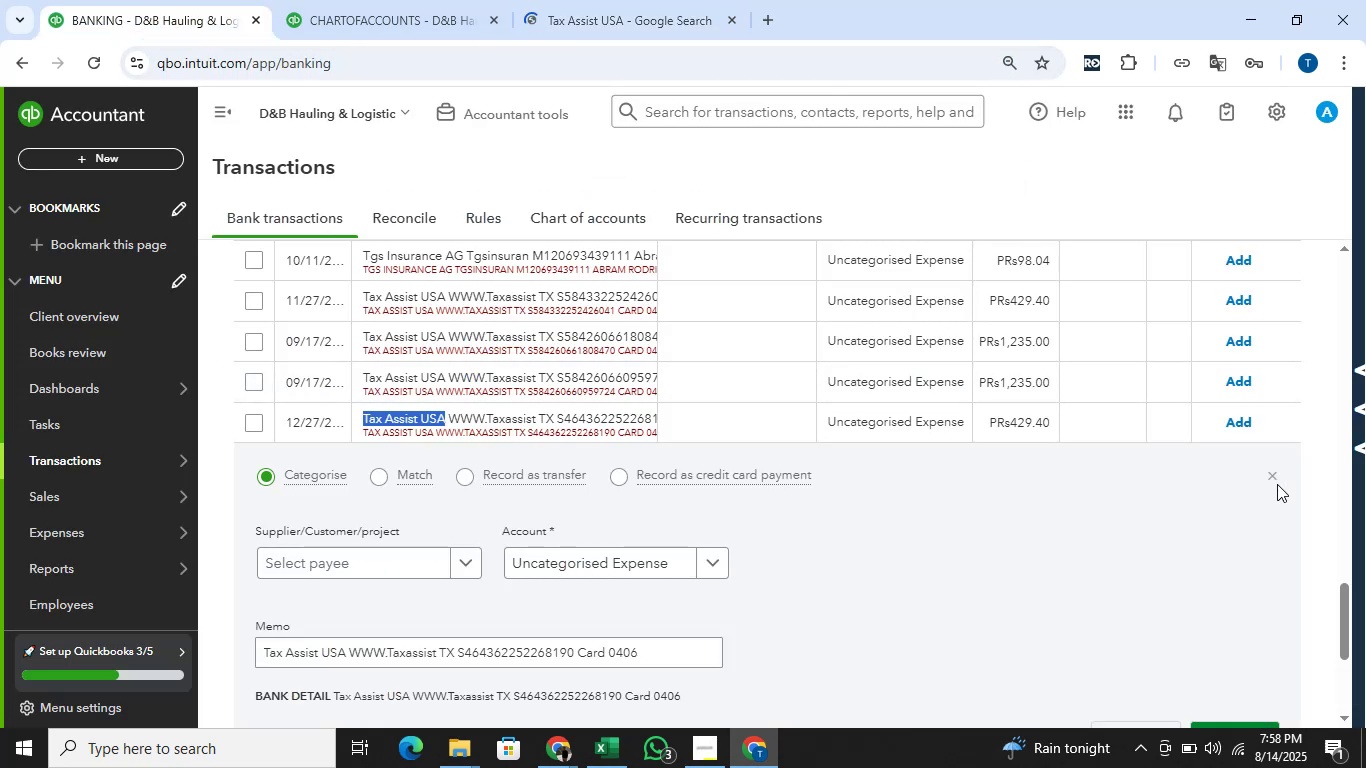 
left_click([1275, 471])
 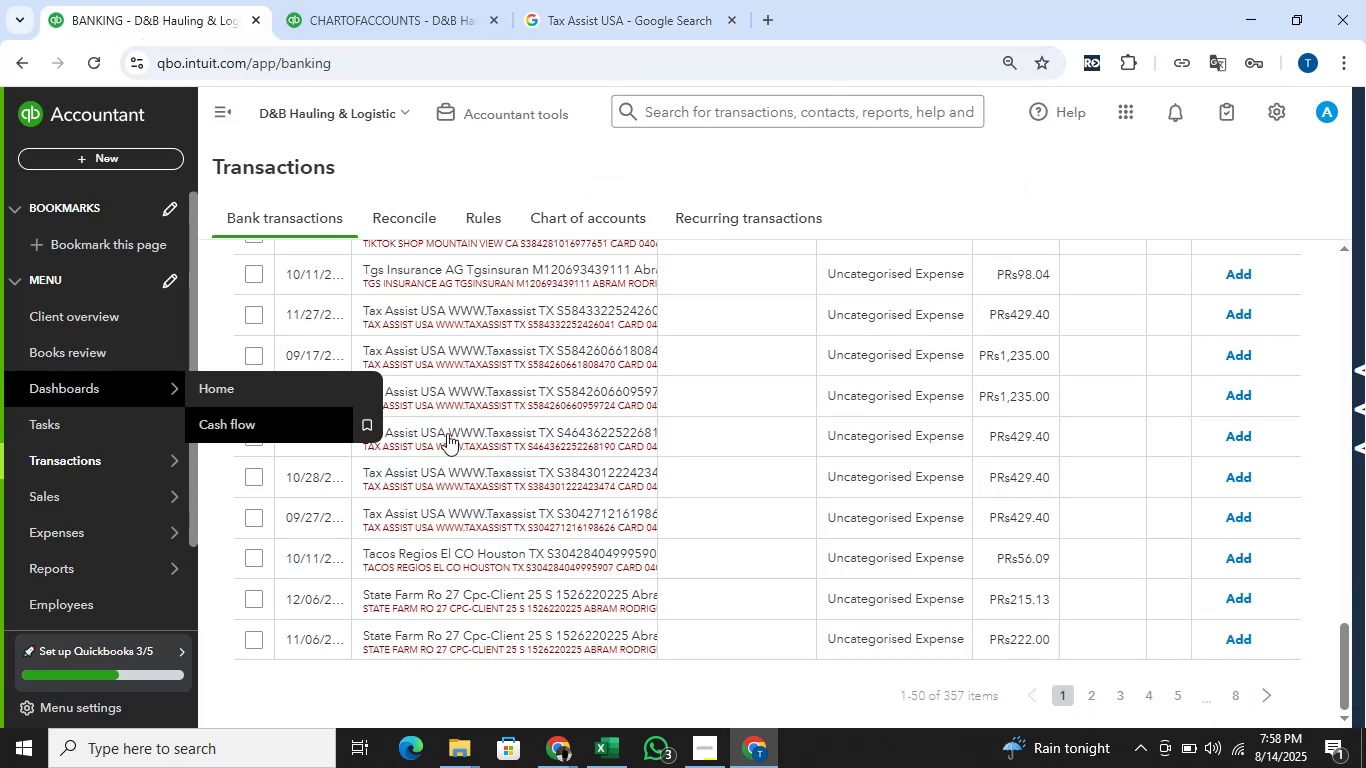 
mouse_move([451, 414])
 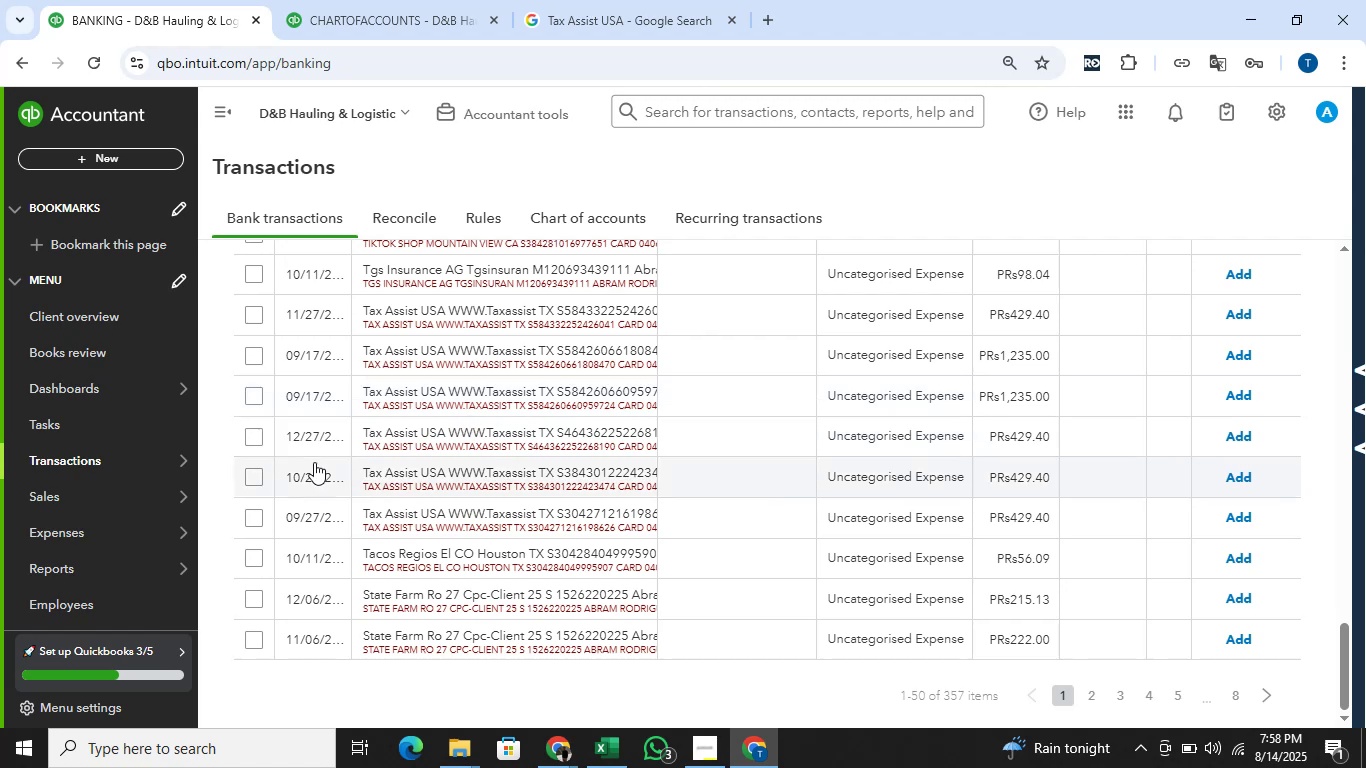 
scroll: coordinate [372, 441], scroll_direction: up, amount: 1.0
 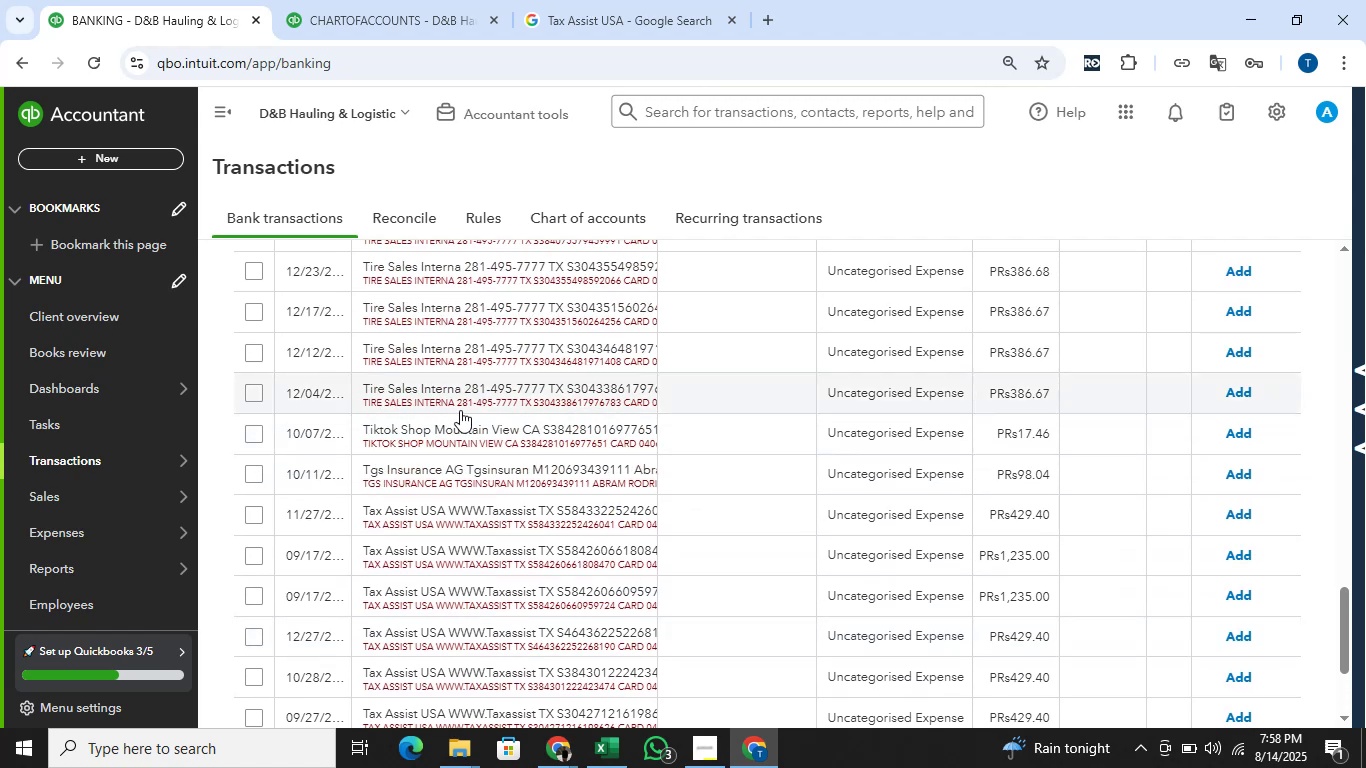 
wait(8.95)
 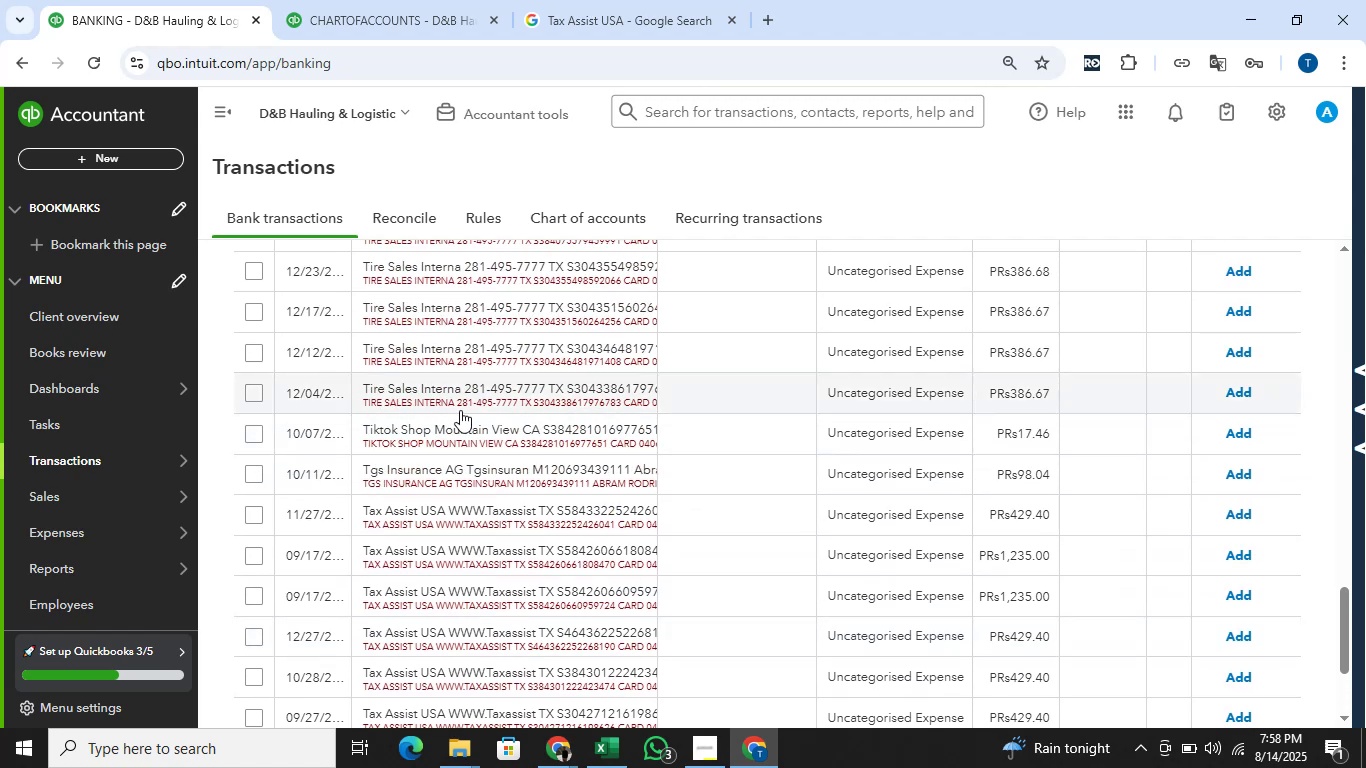 
left_click([255, 474])
 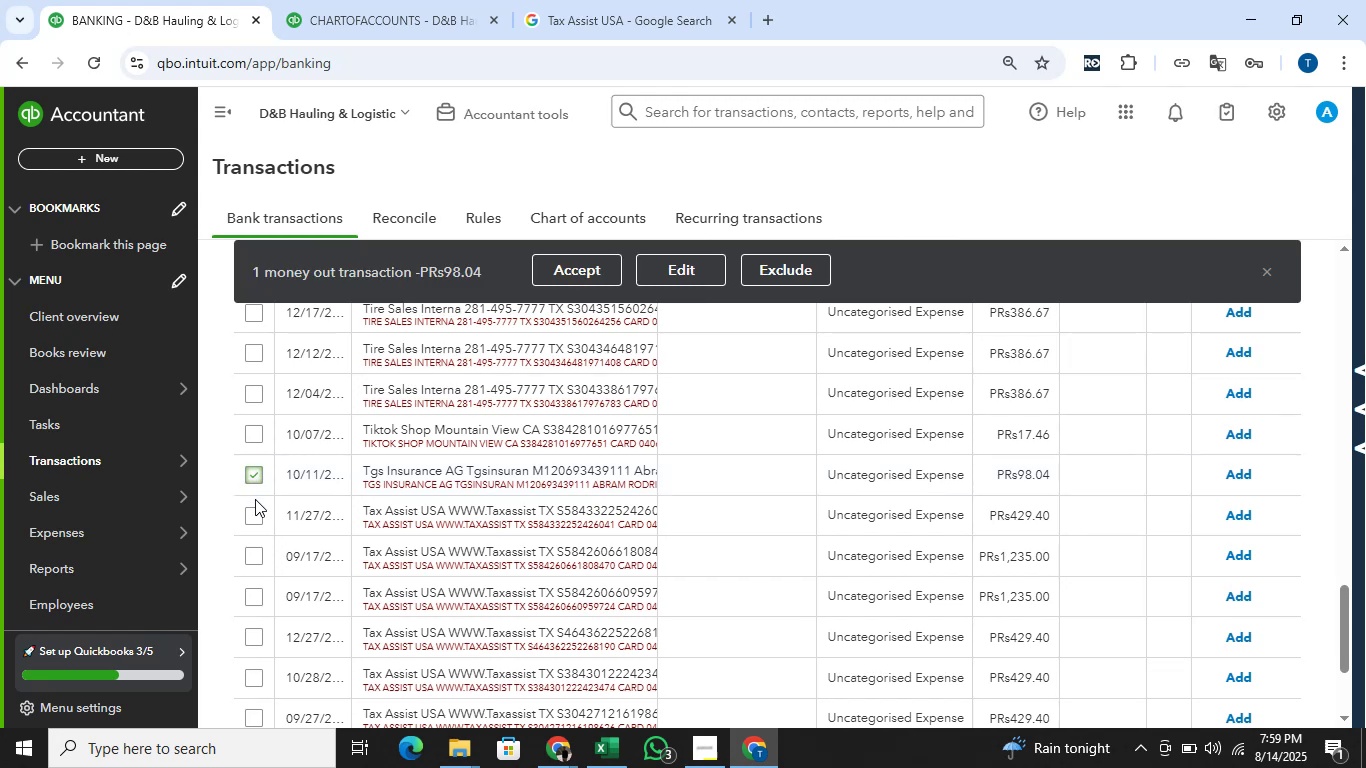 
left_click([257, 523])
 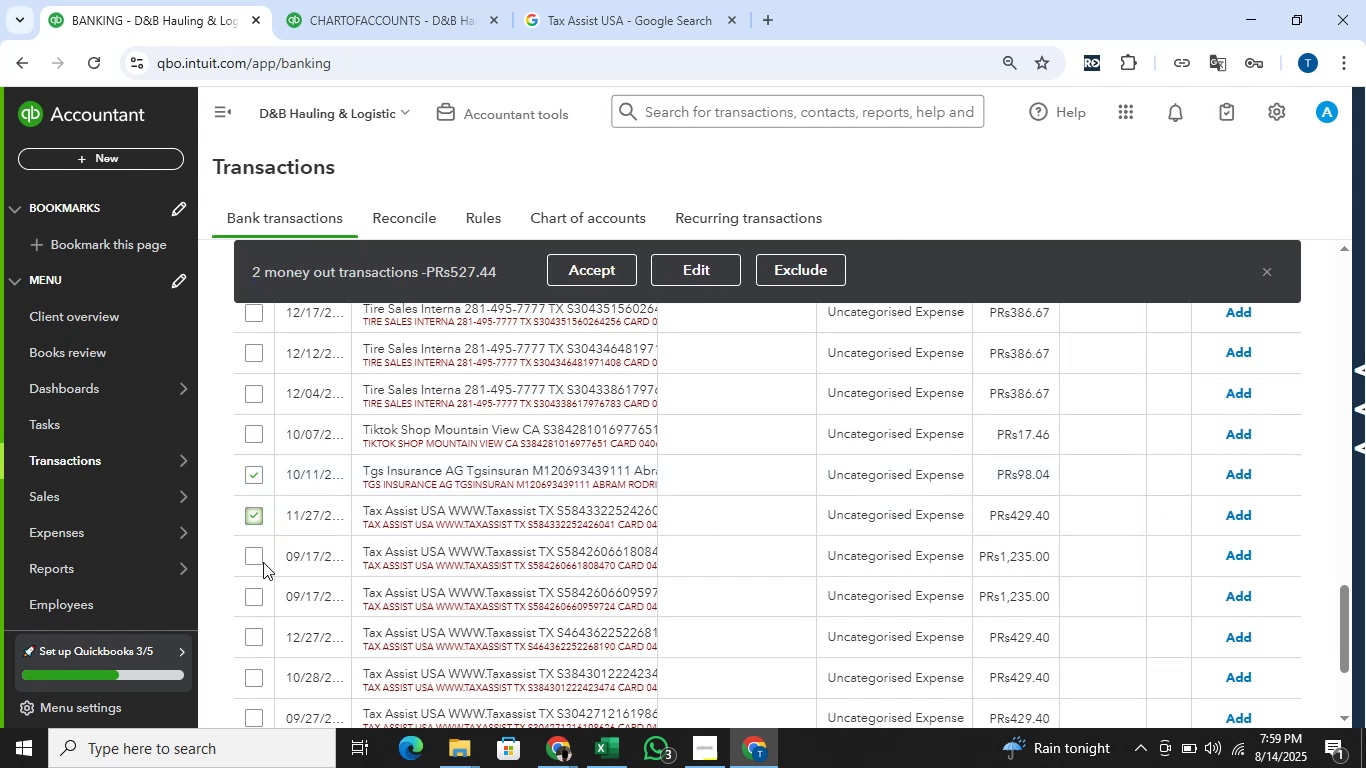 
left_click([261, 560])
 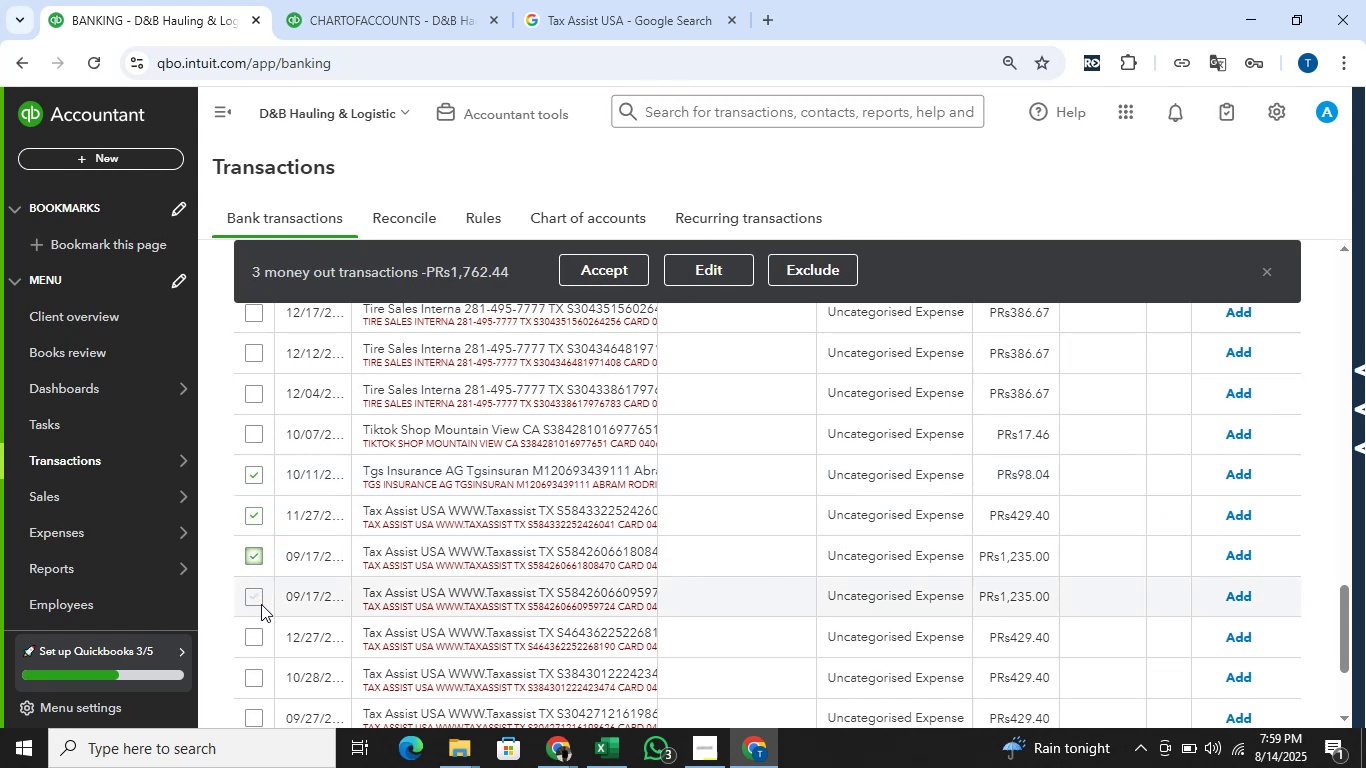 
left_click([256, 592])
 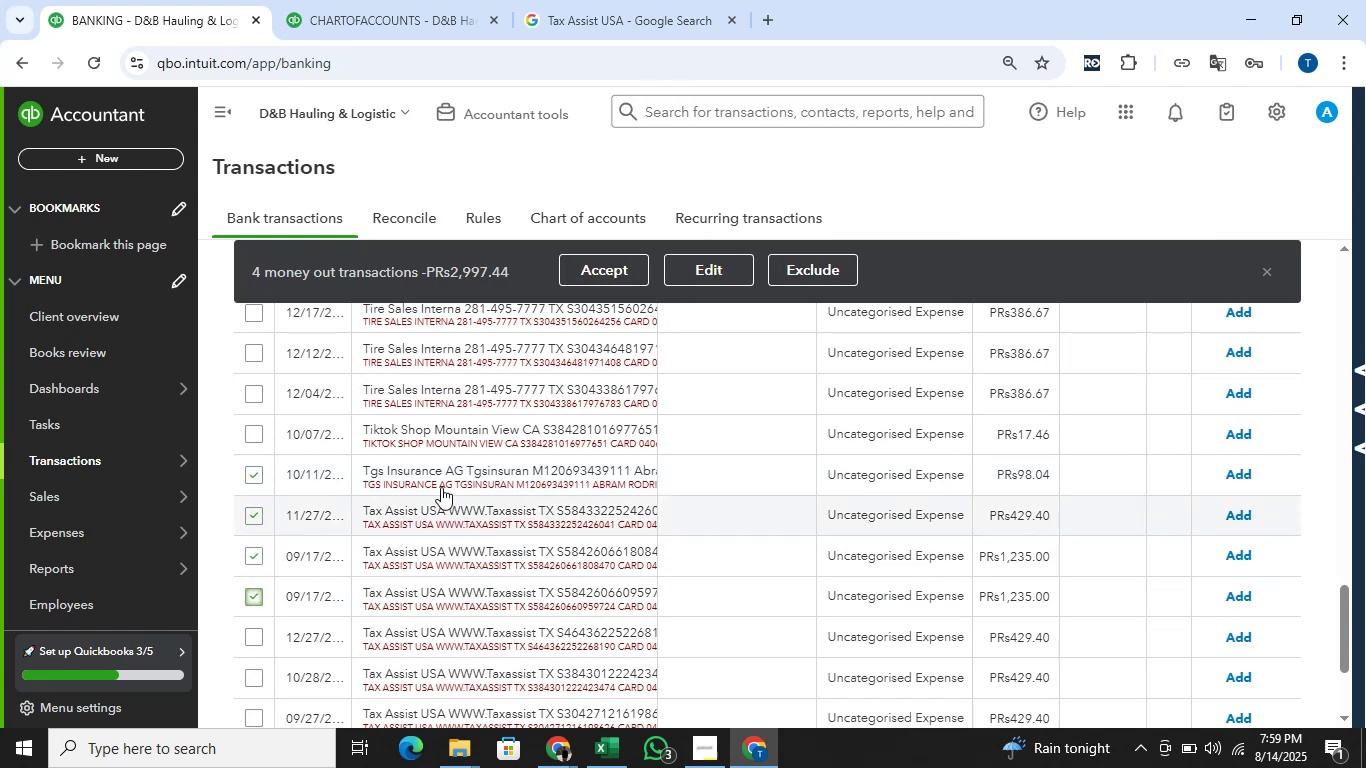 
scroll: coordinate [438, 484], scroll_direction: down, amount: 1.0
 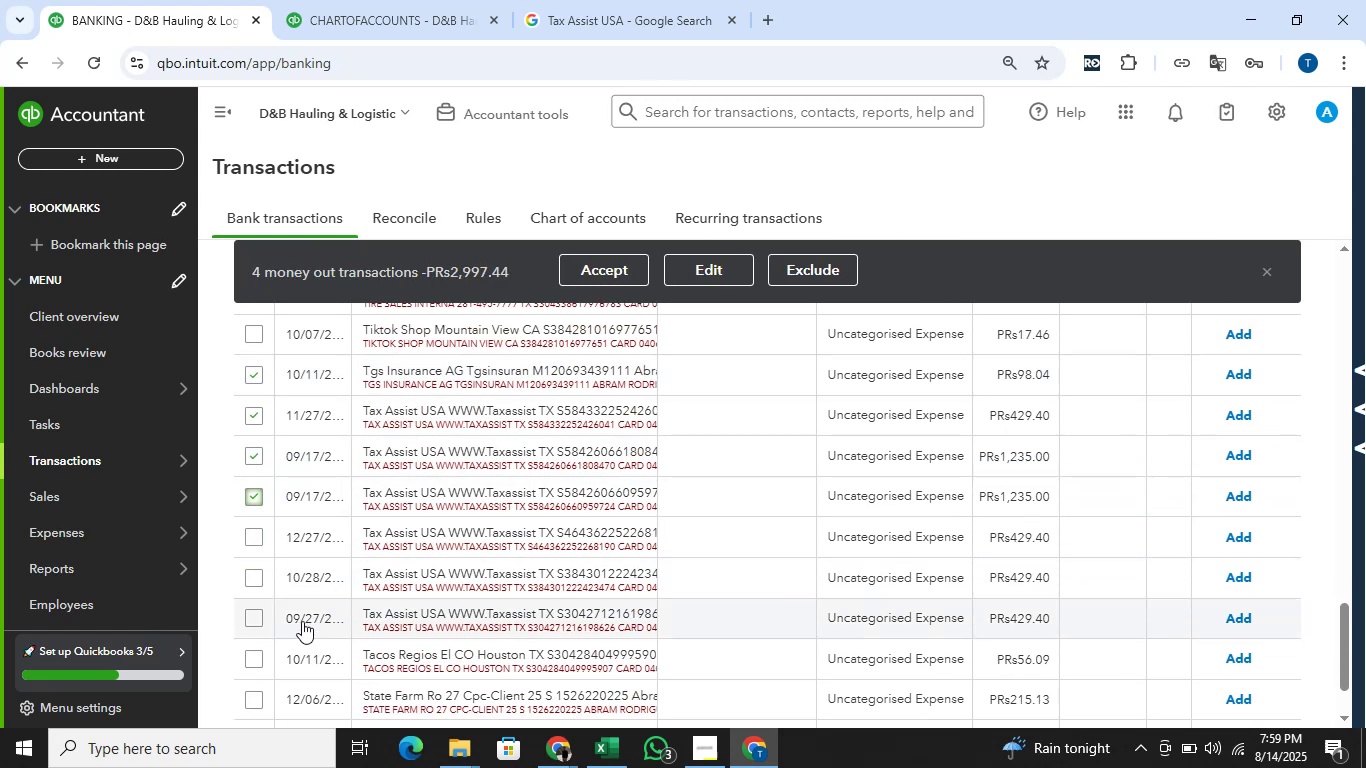 
hold_key(key=ShiftLeft, duration=1.56)
 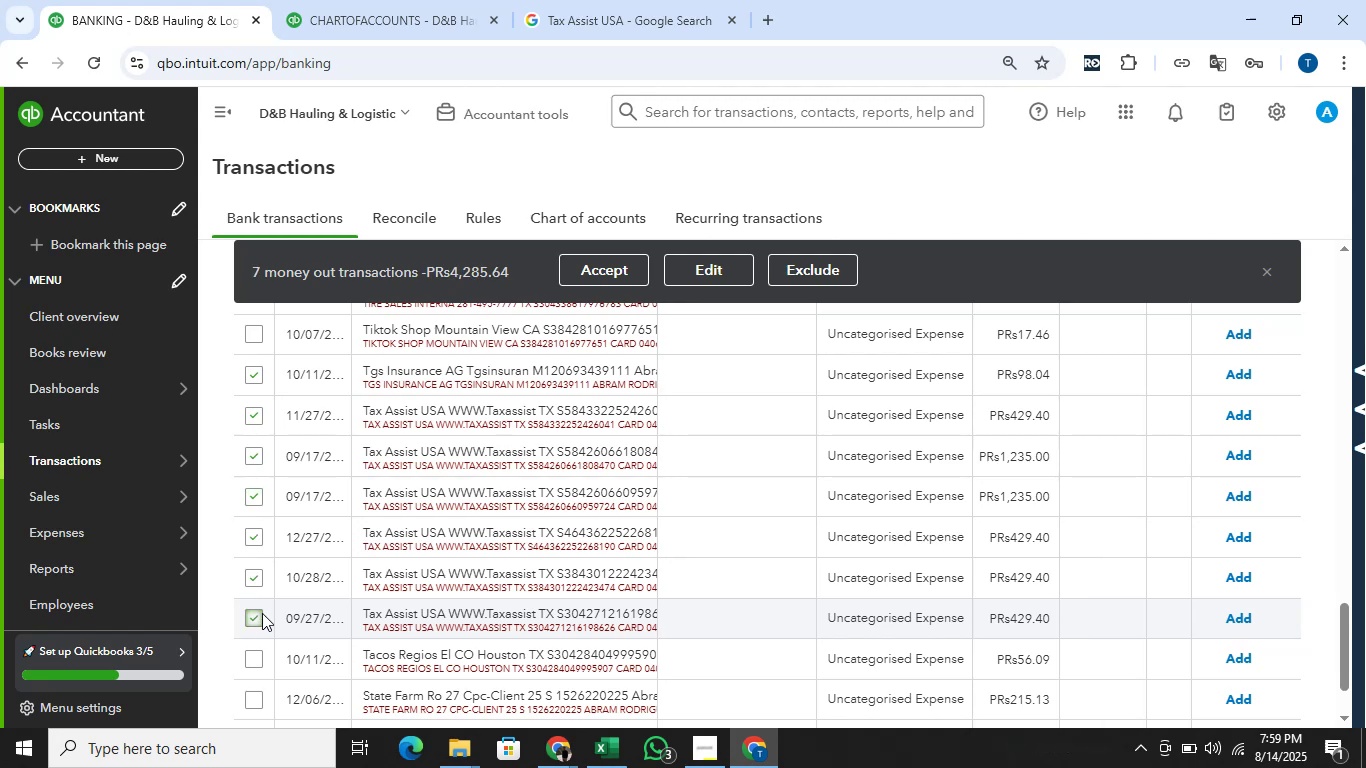 
hold_key(key=ShiftLeft, duration=0.37)
left_click([259, 615])
 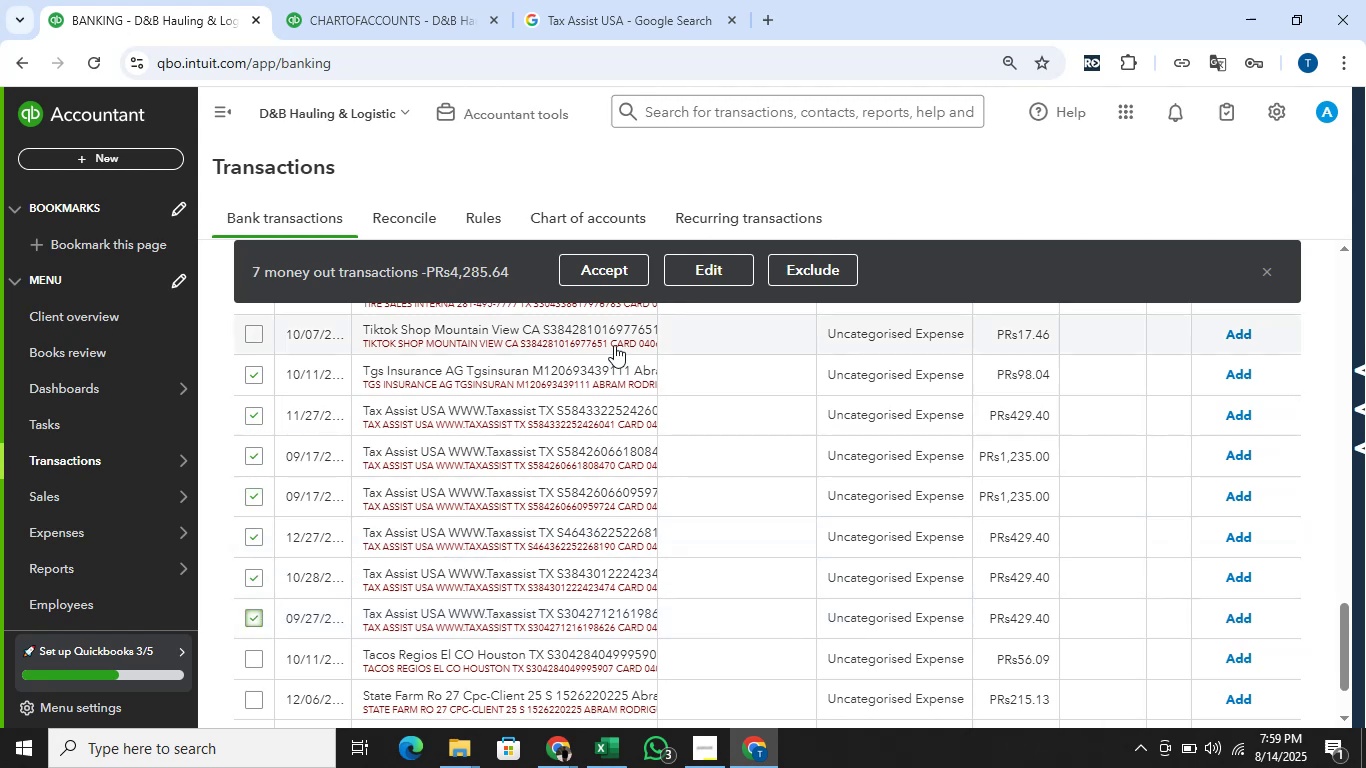 
left_click([705, 283])
 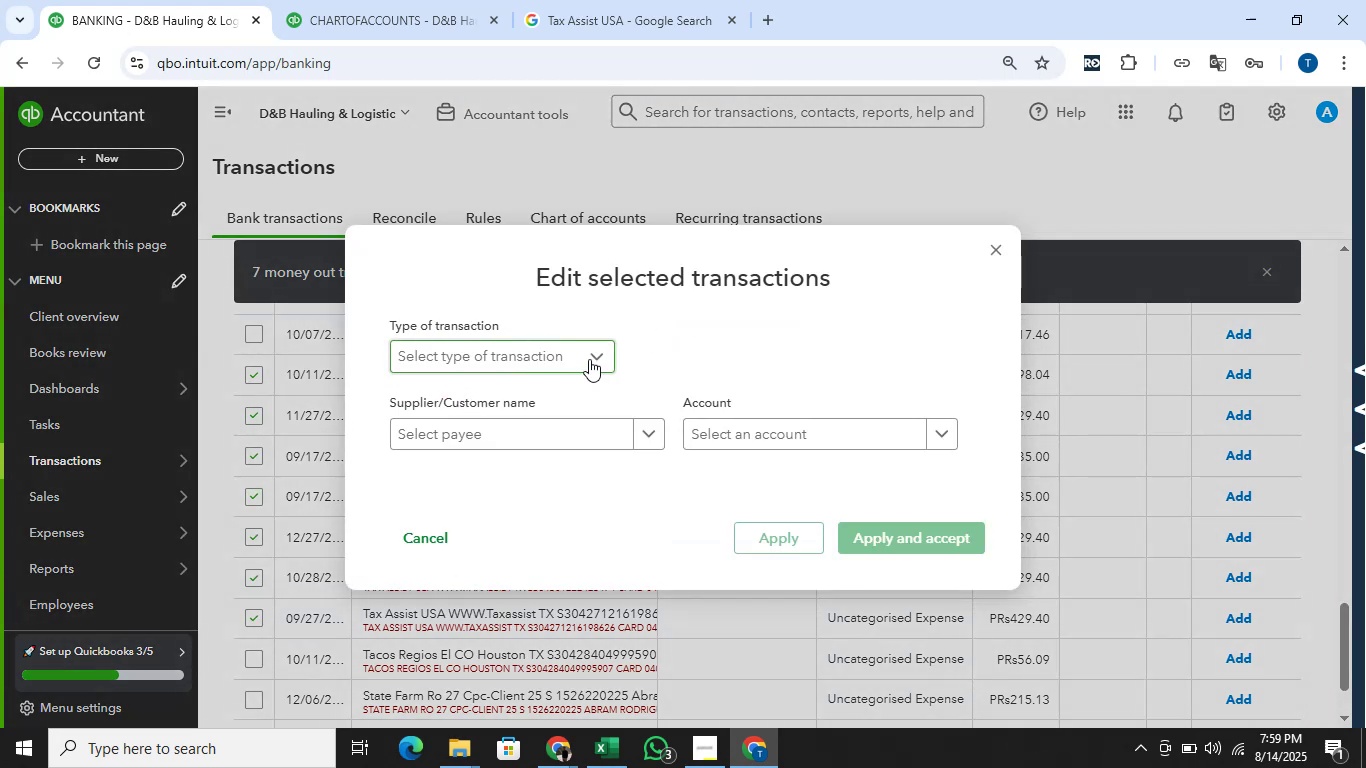 
left_click([541, 395])
 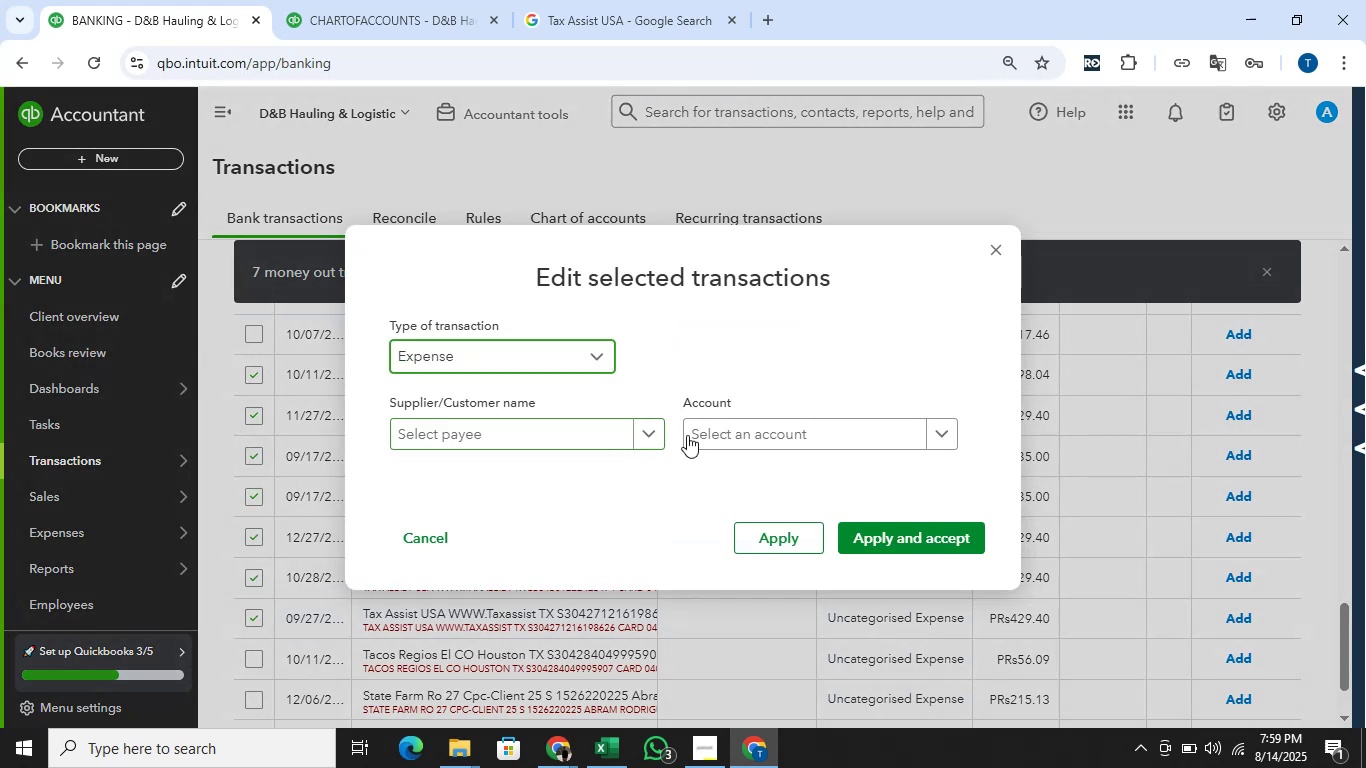 
left_click([711, 435])
 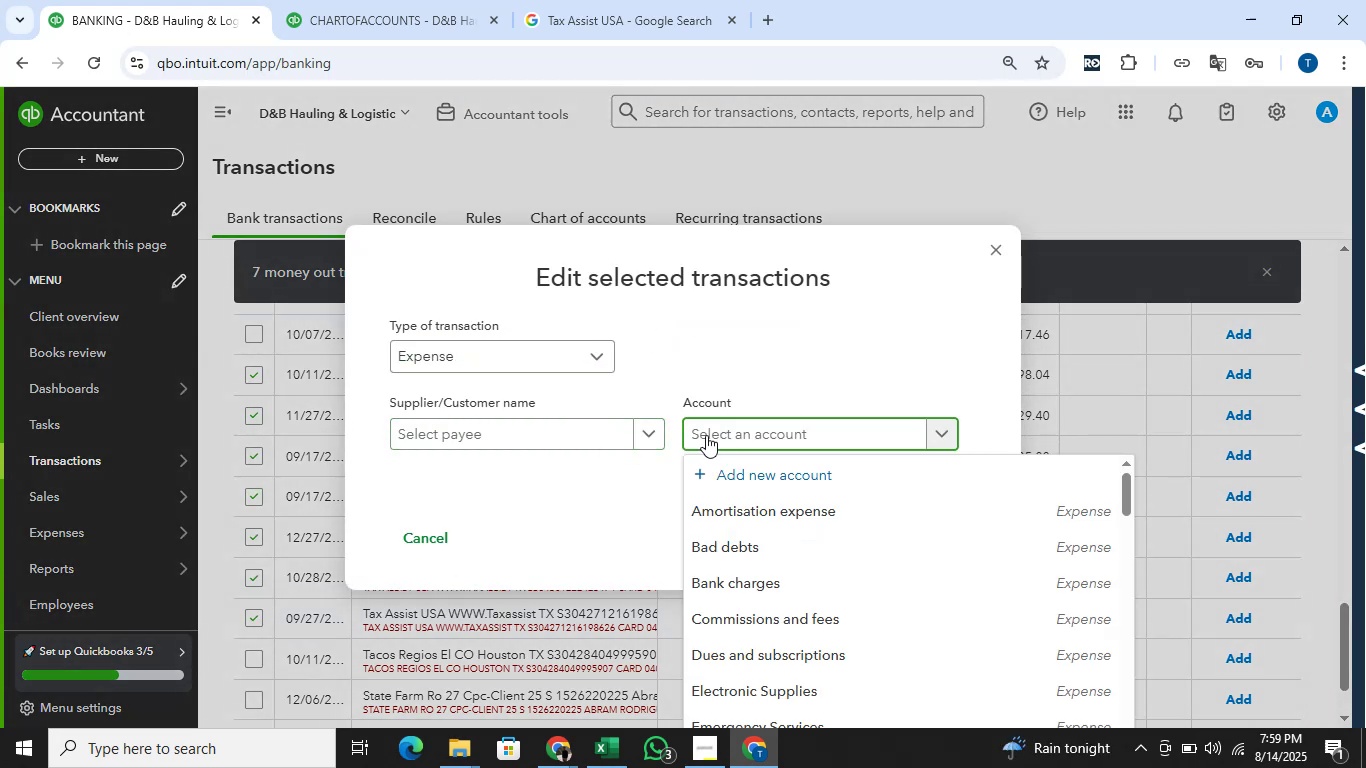 
type(tax)
 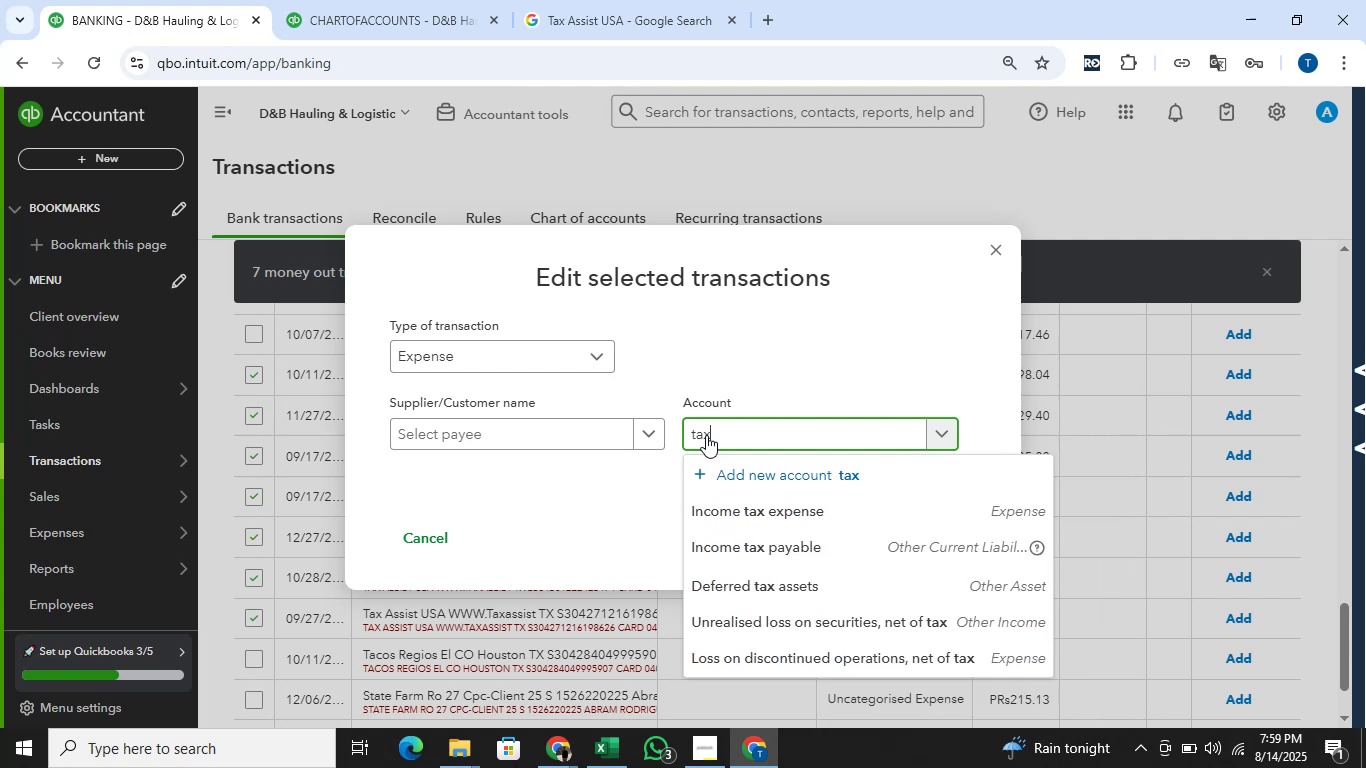 
wait(8.55)
 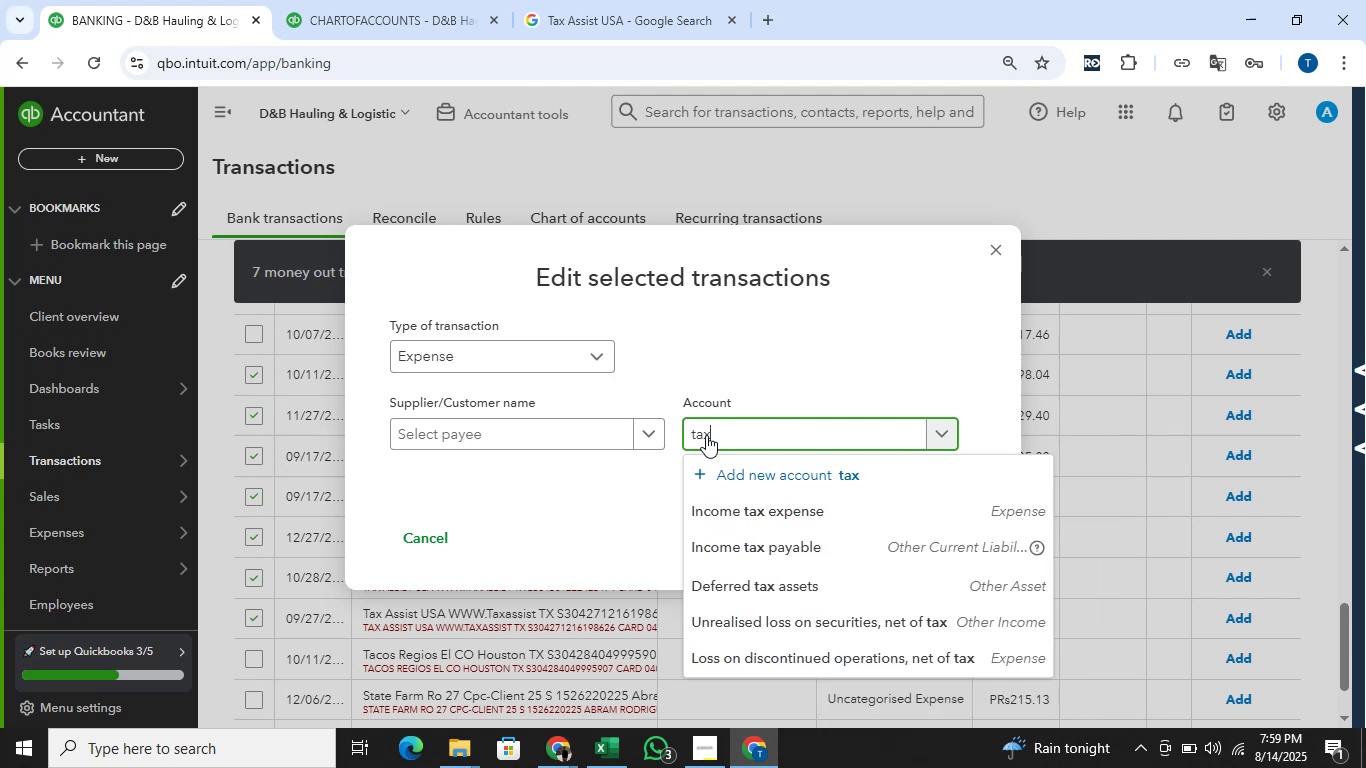 
key(Backspace)
 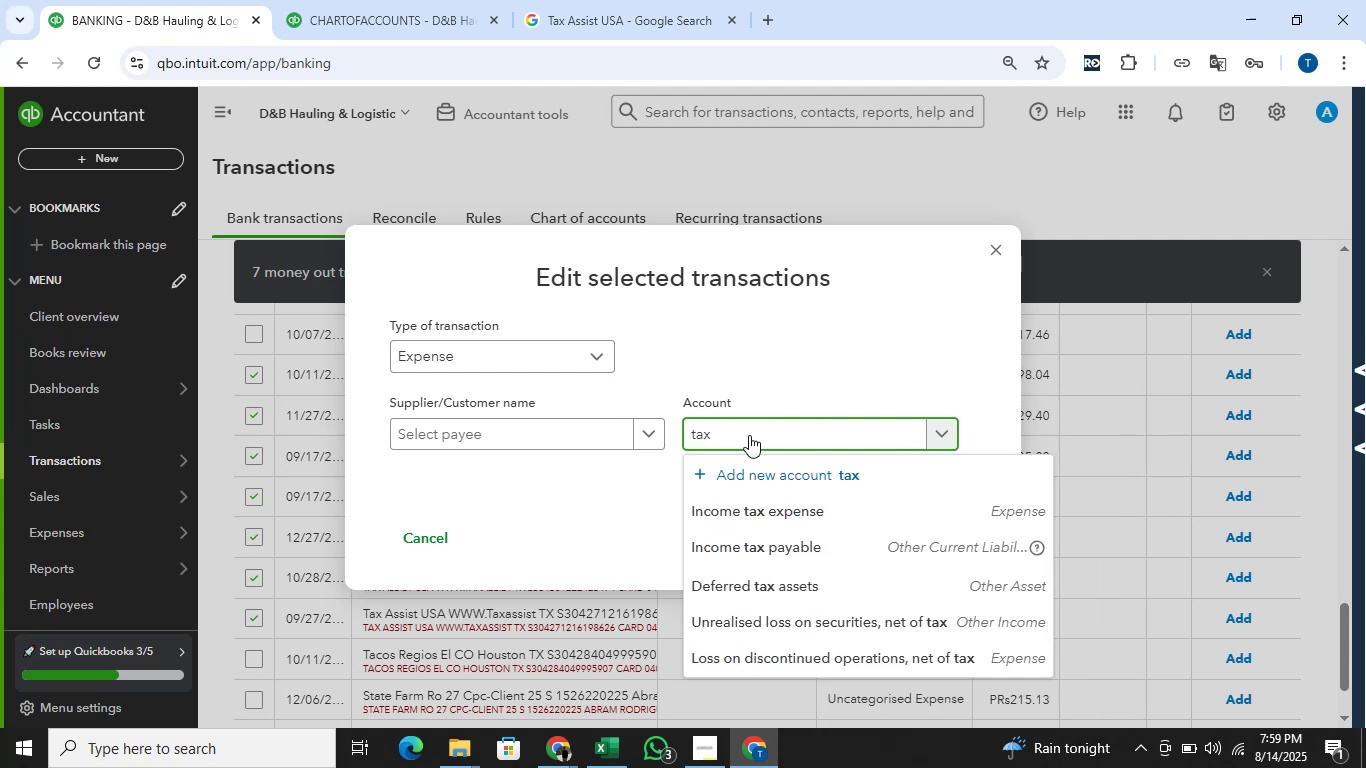 
key(Backspace)
 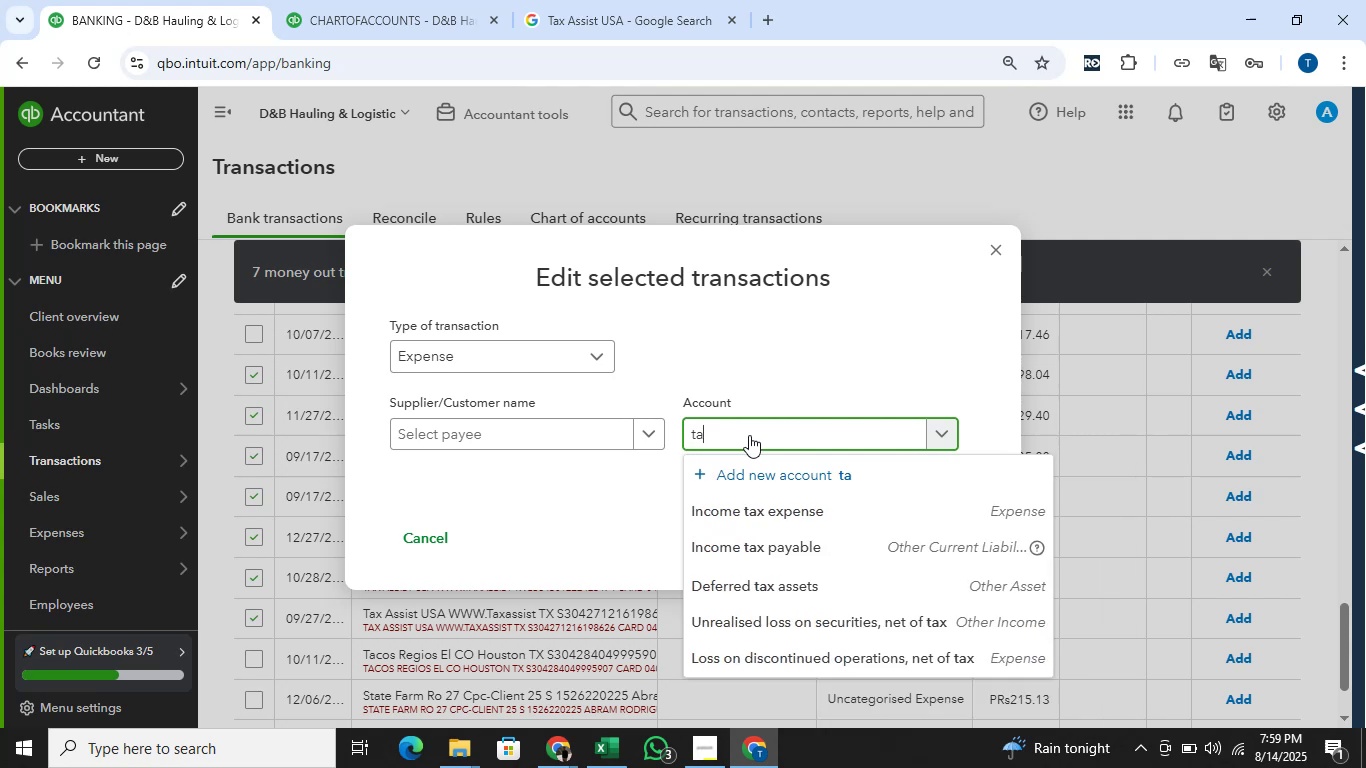 
key(Backspace)
 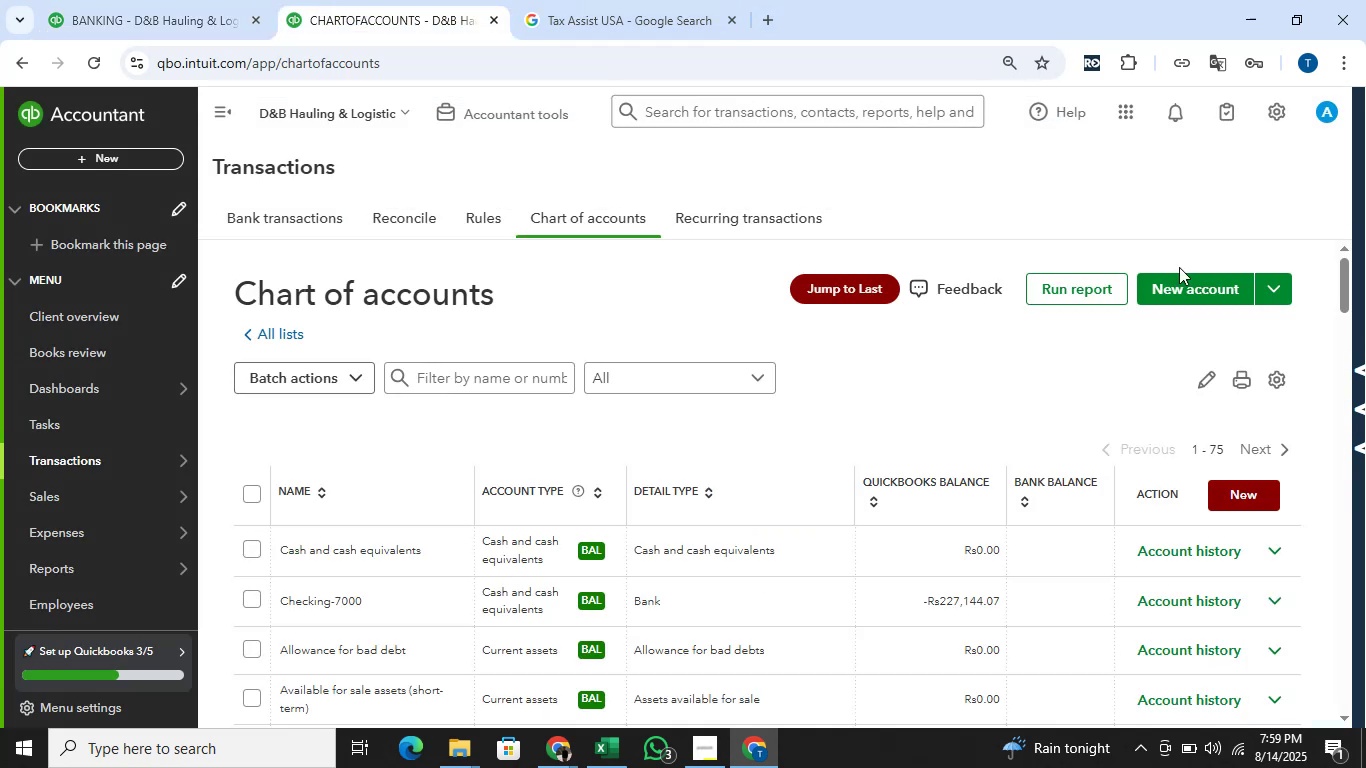 
left_click([1181, 287])
 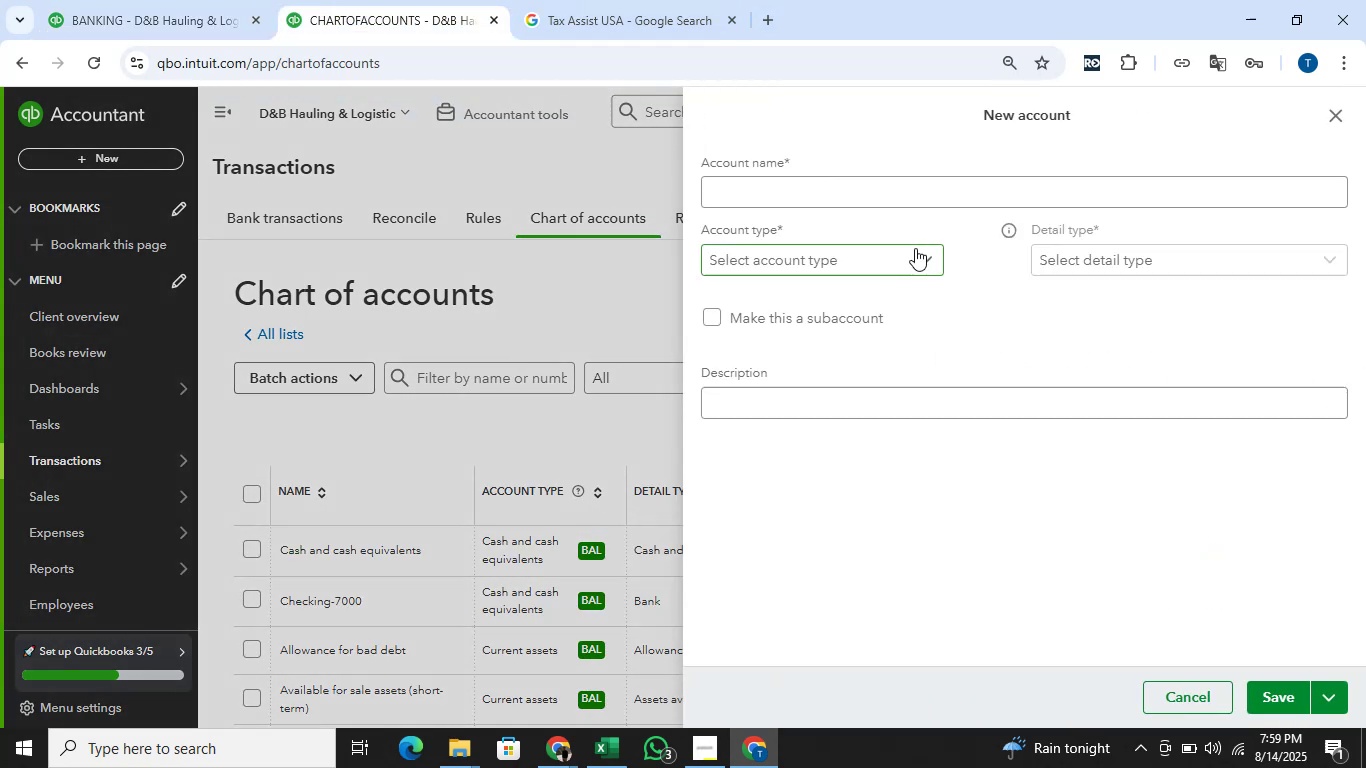 
left_click([904, 195])
 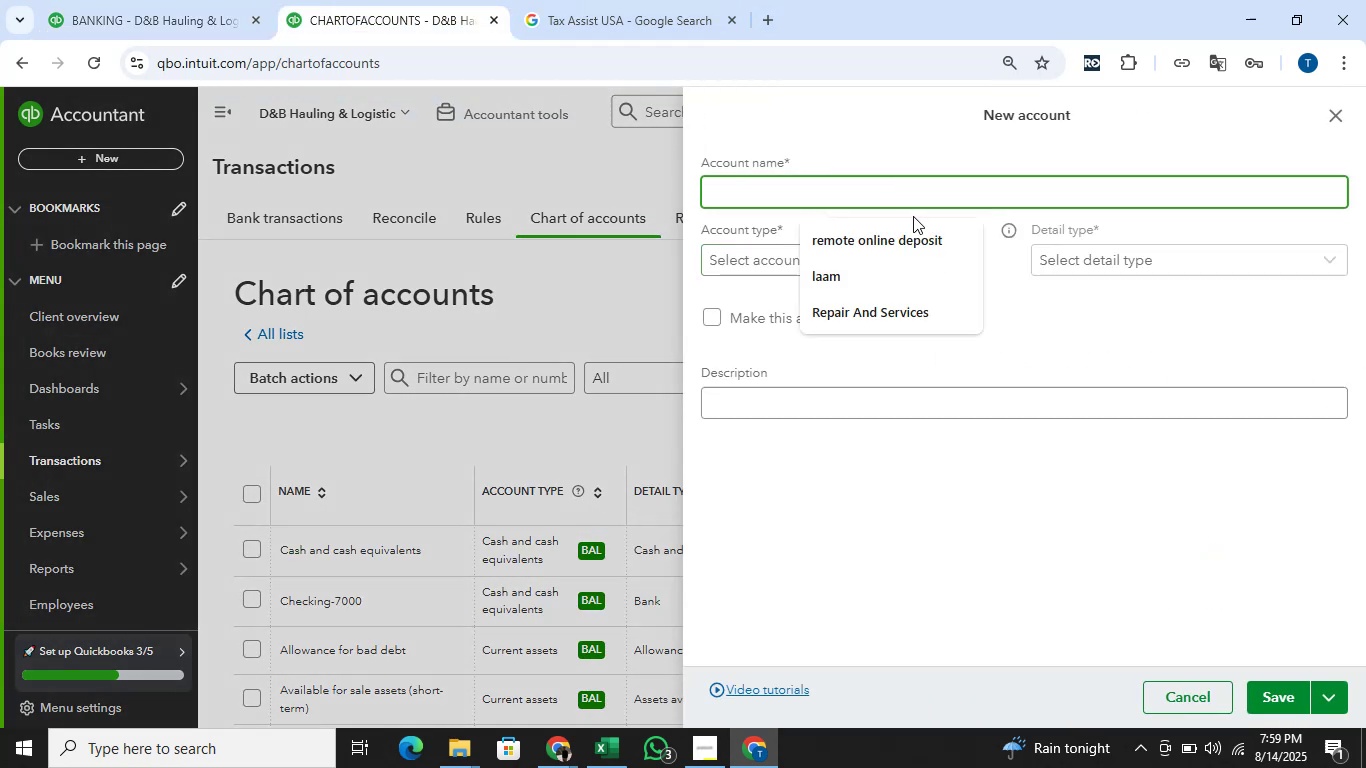 
type(Tax Expense)
 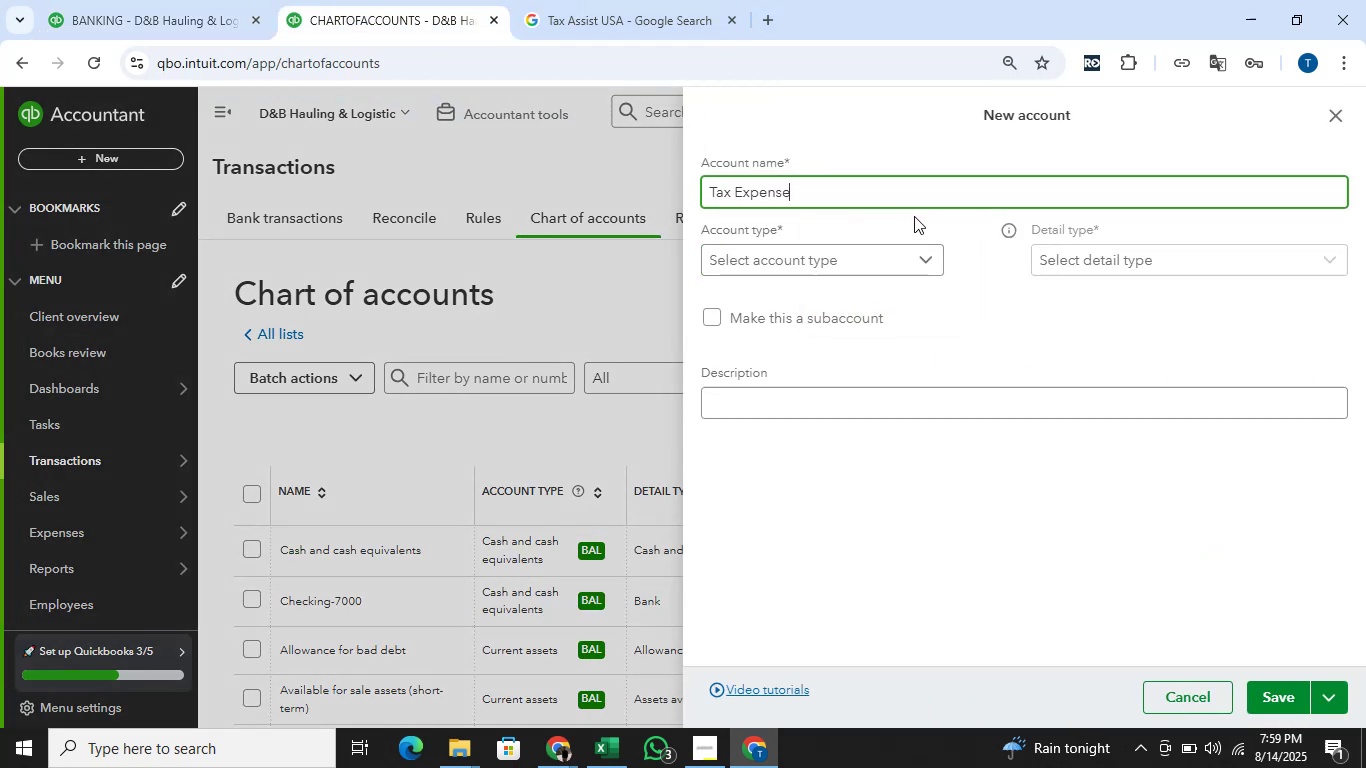 
wait(6.23)
 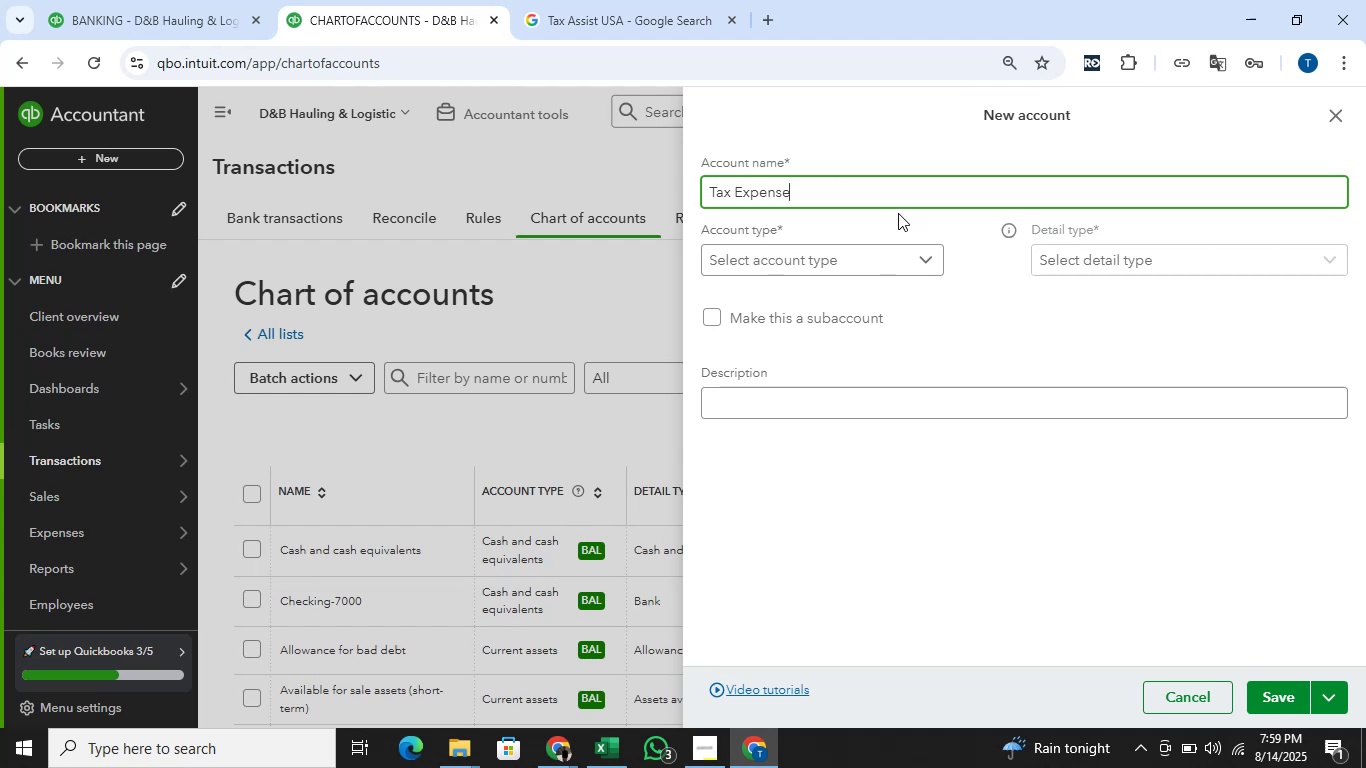 
type(tax)
 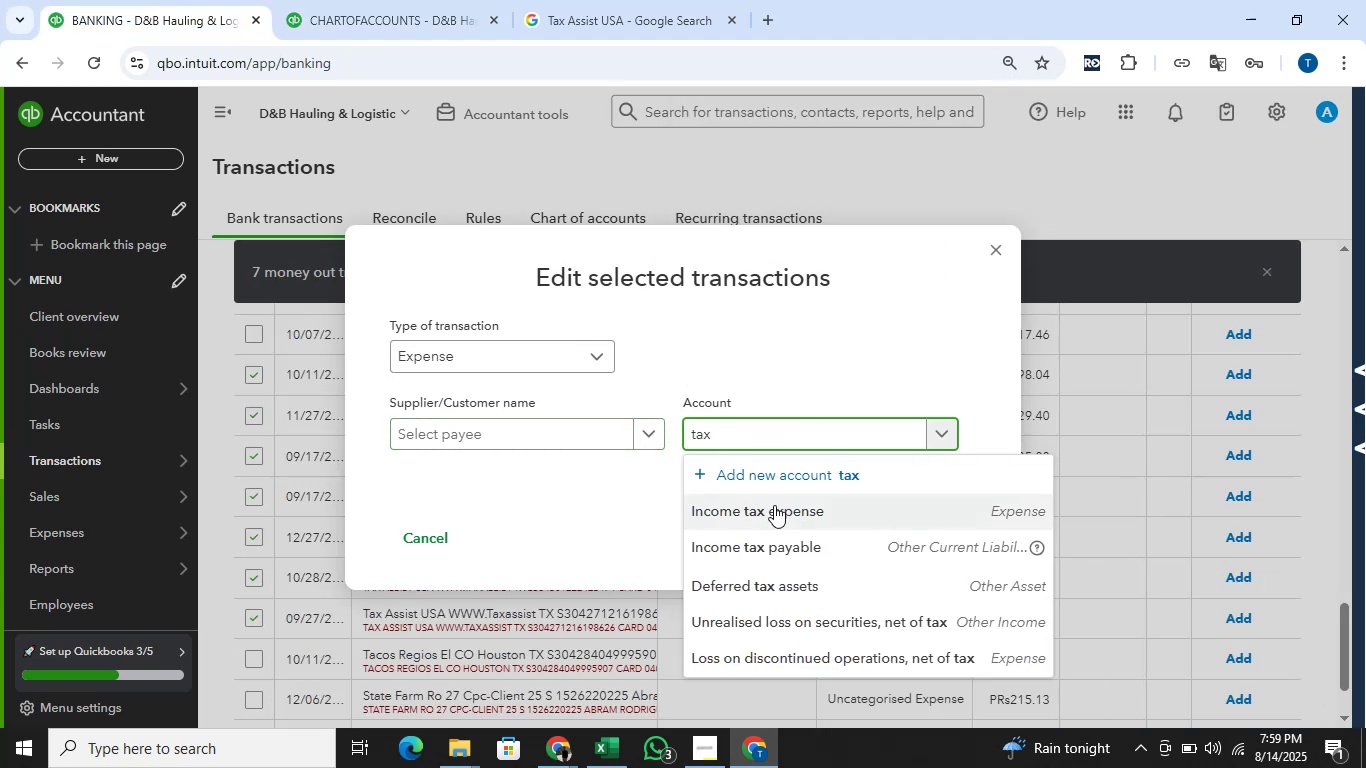 
left_click([776, 505])
 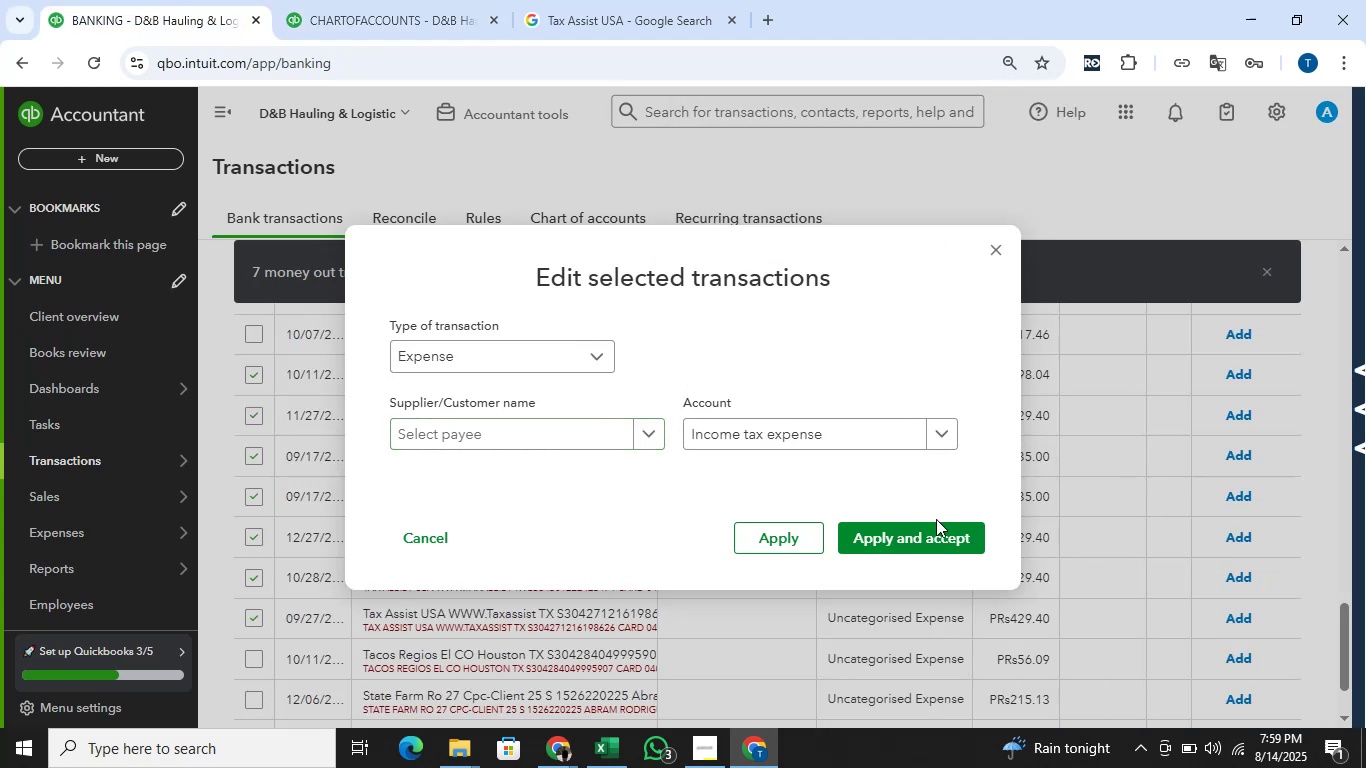 
left_click([937, 525])
 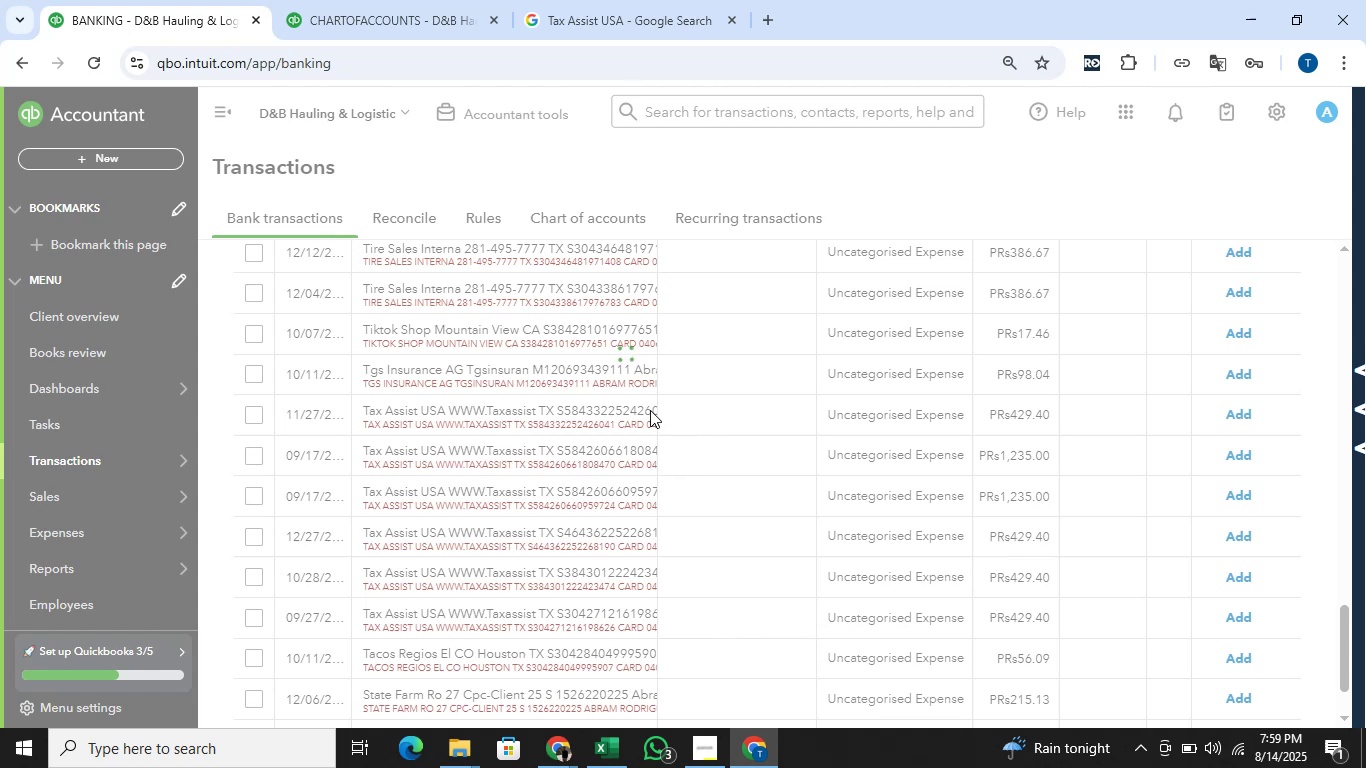 
scroll: coordinate [654, 413], scroll_direction: down, amount: 1.0
 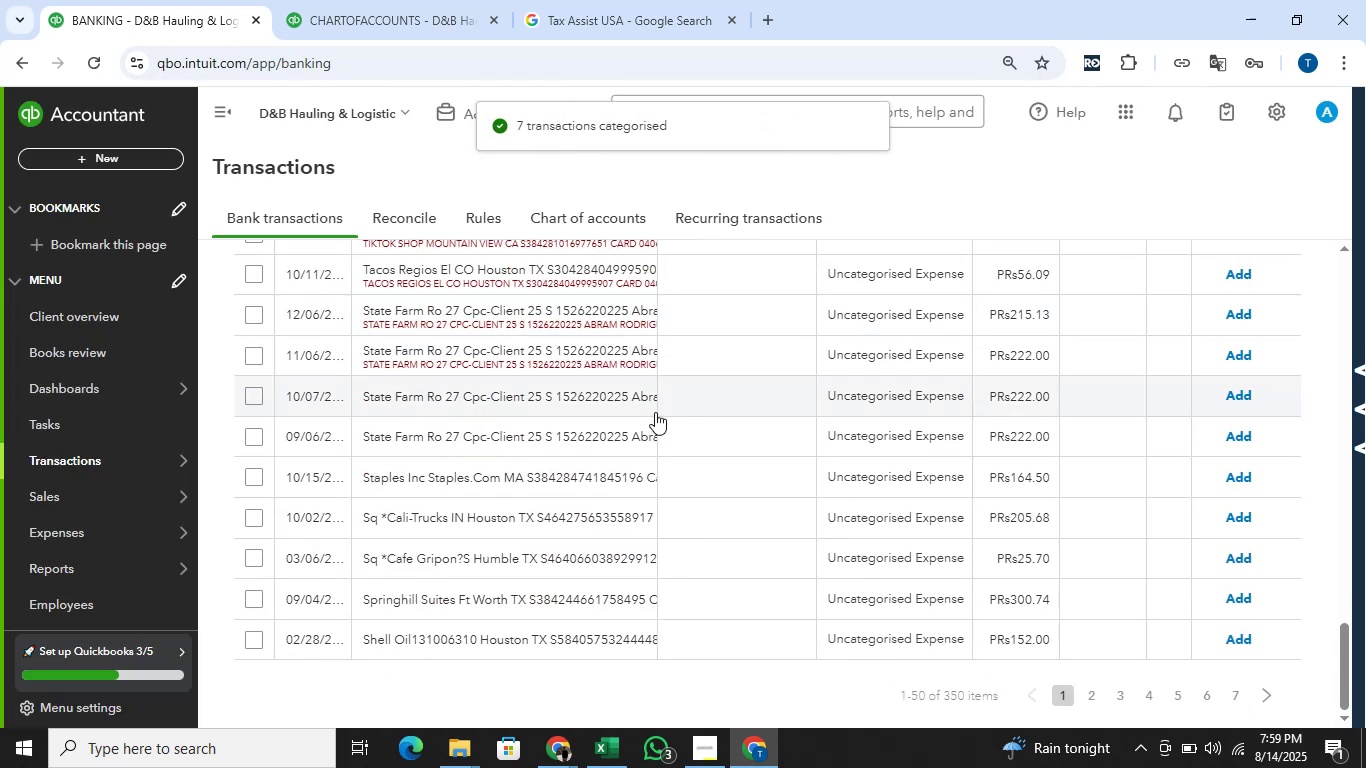 
scroll: coordinate [645, 431], scroll_direction: up, amount: 22.0
 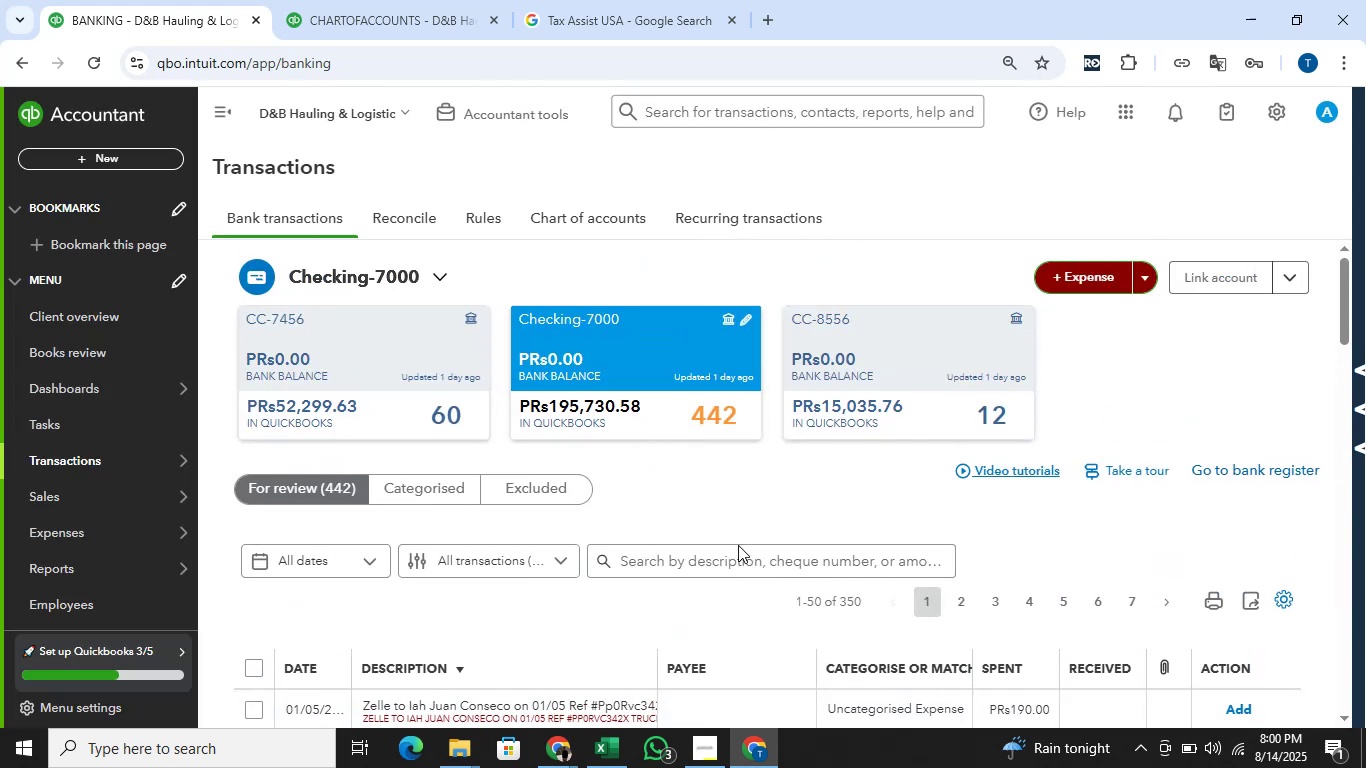 
left_click([737, 550])
 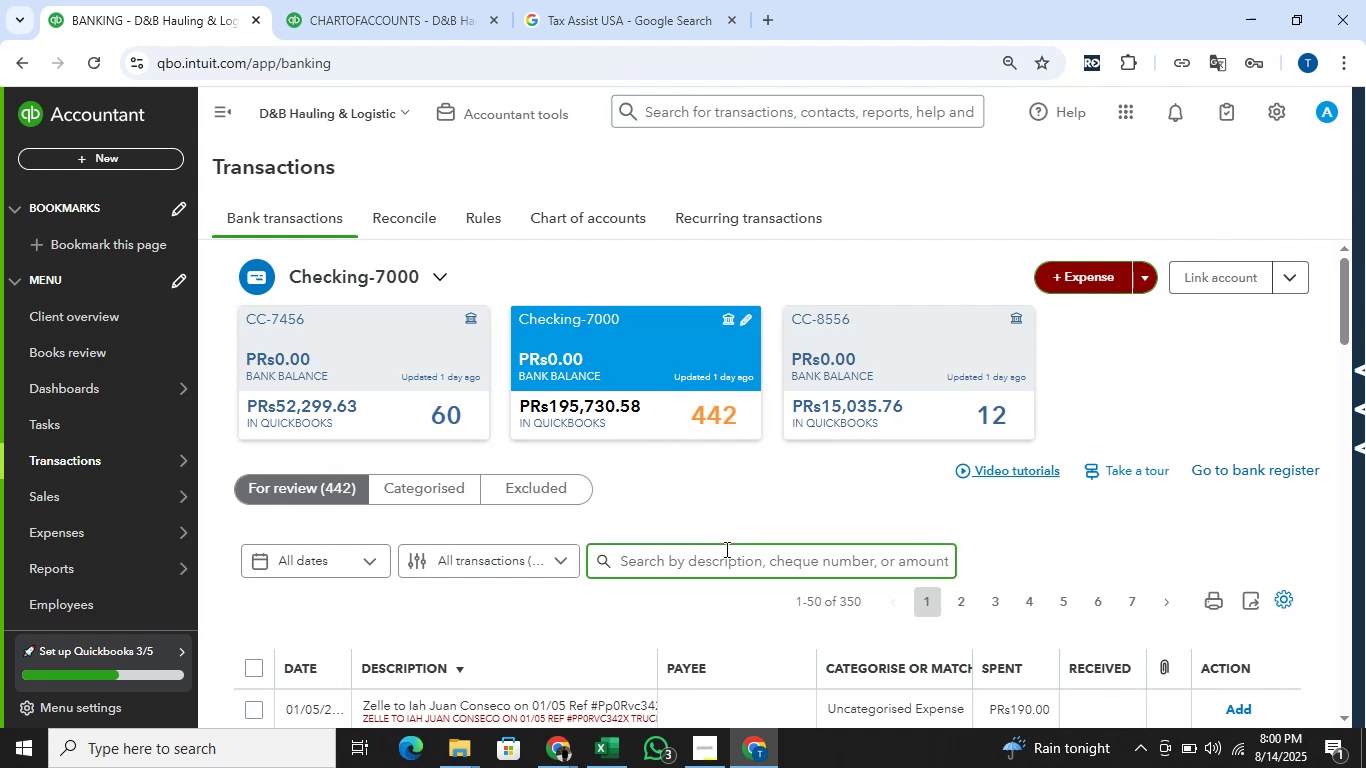 
type(shell oil)
 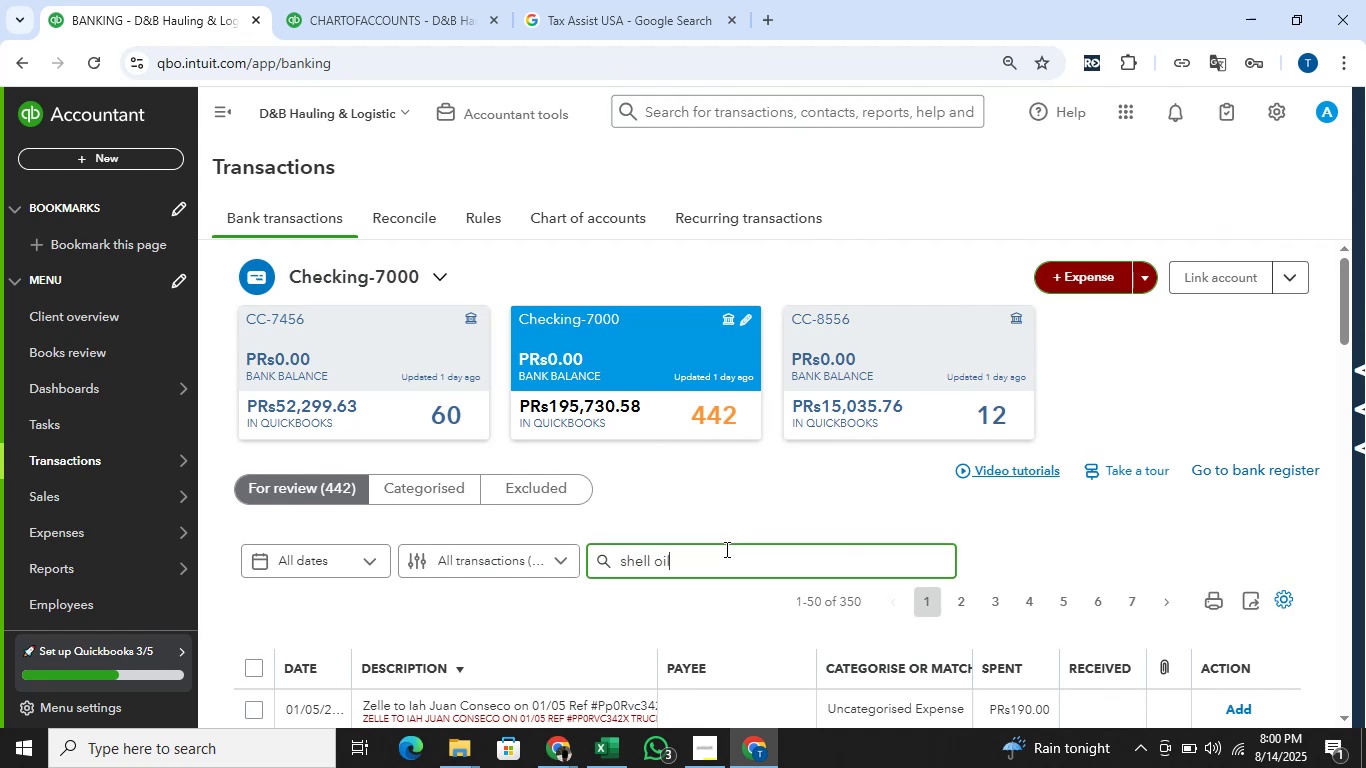 
key(Enter)
 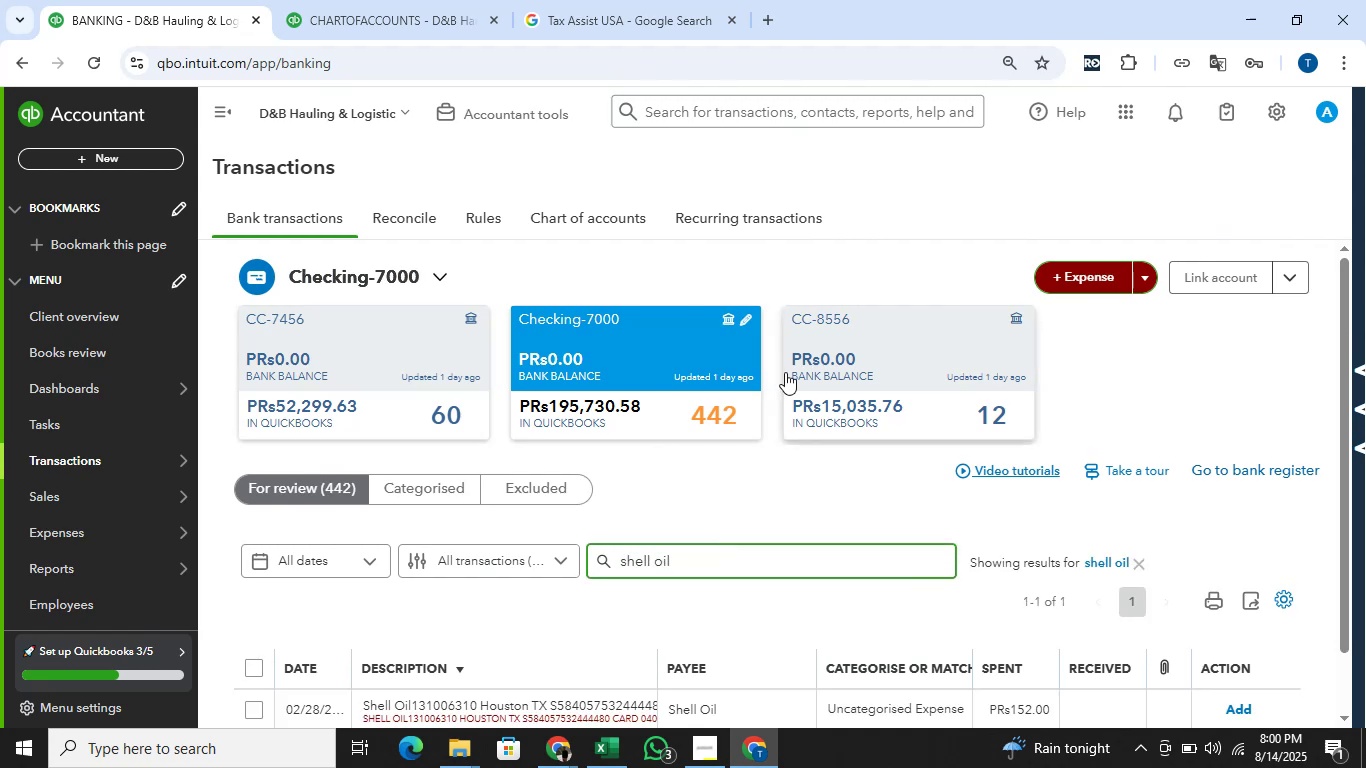 
scroll: coordinate [785, 375], scroll_direction: down, amount: 2.0
 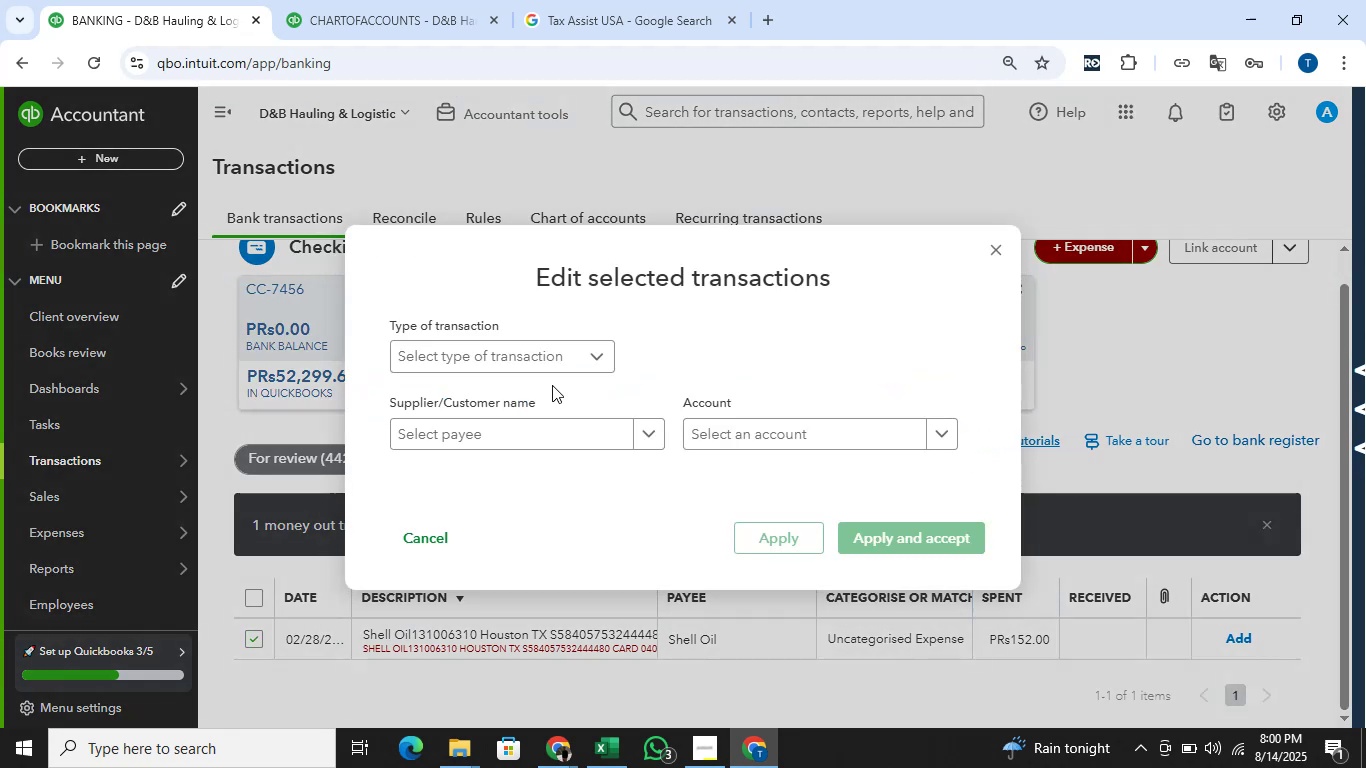 
left_click([547, 397])
 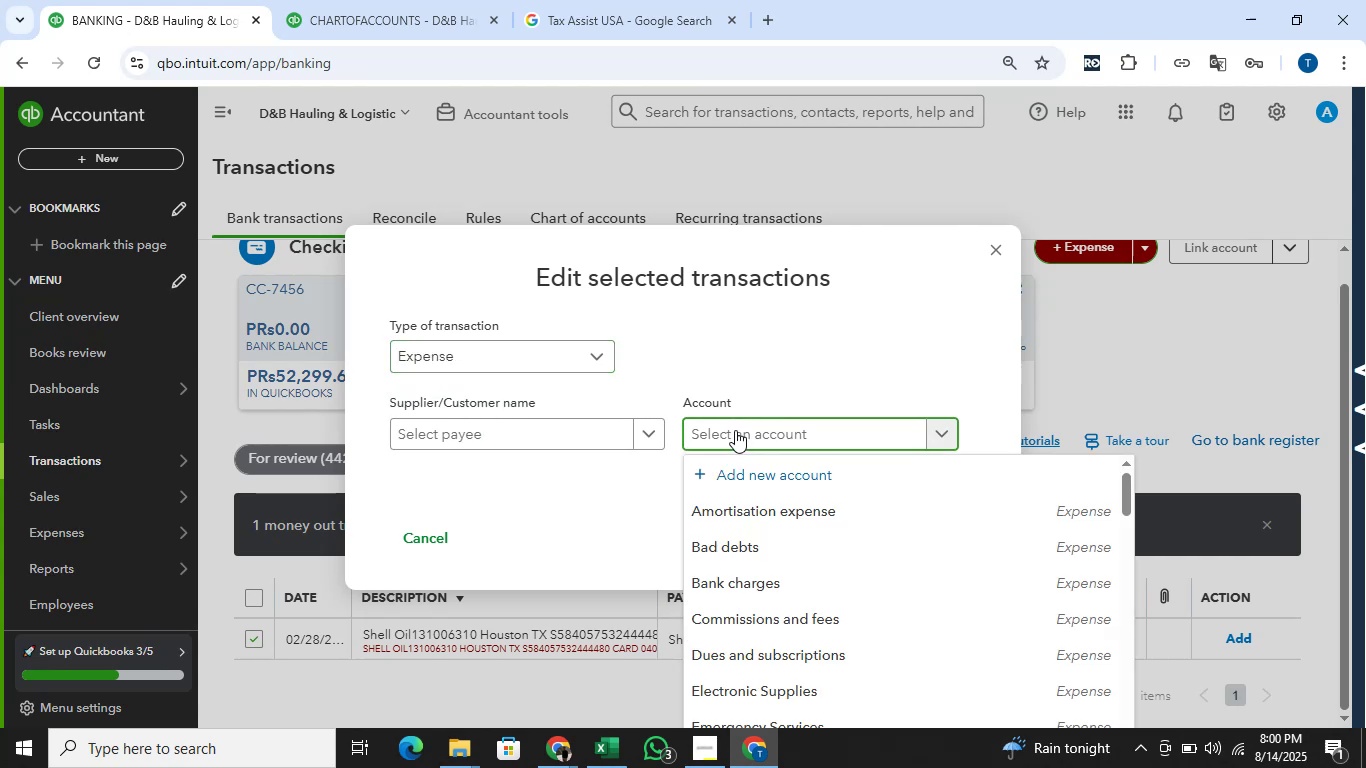 
type(fuel)
 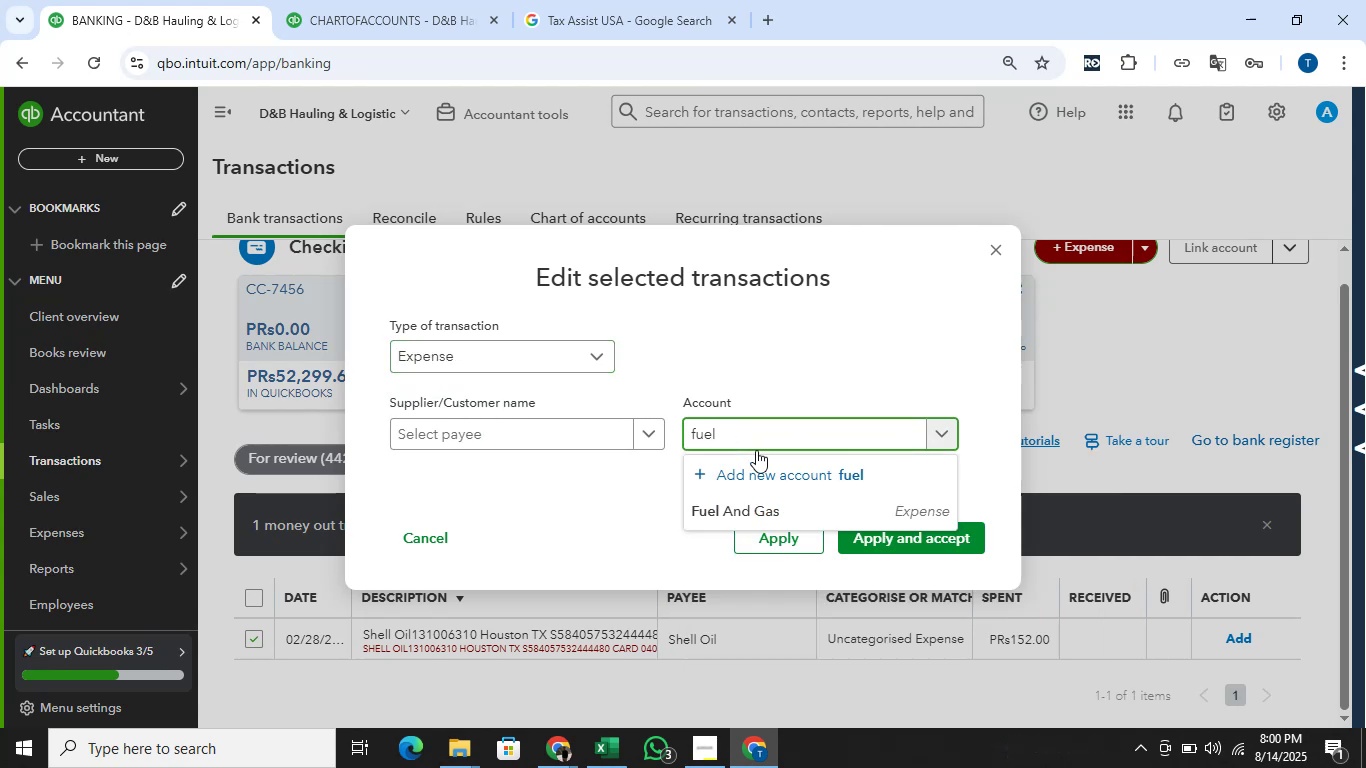 
left_click([812, 503])
 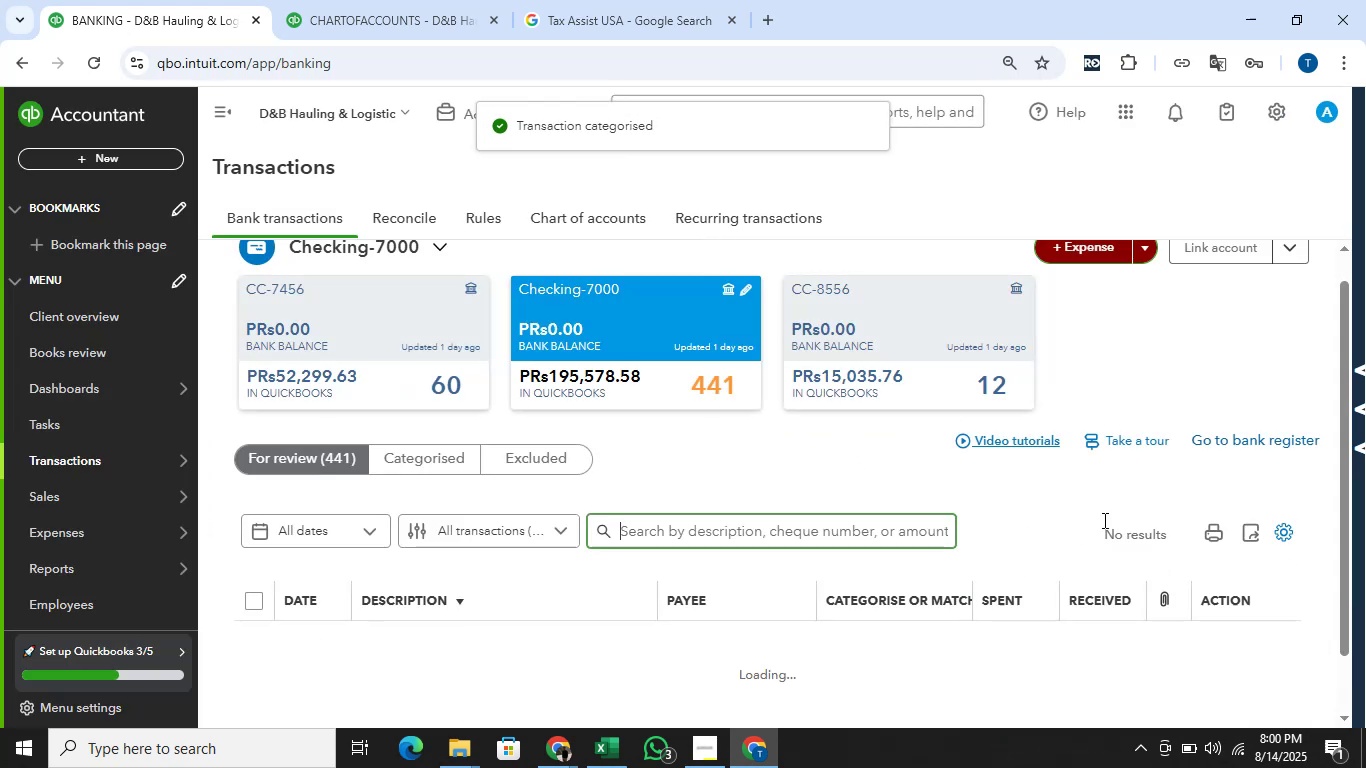 
left_click([622, 733])
 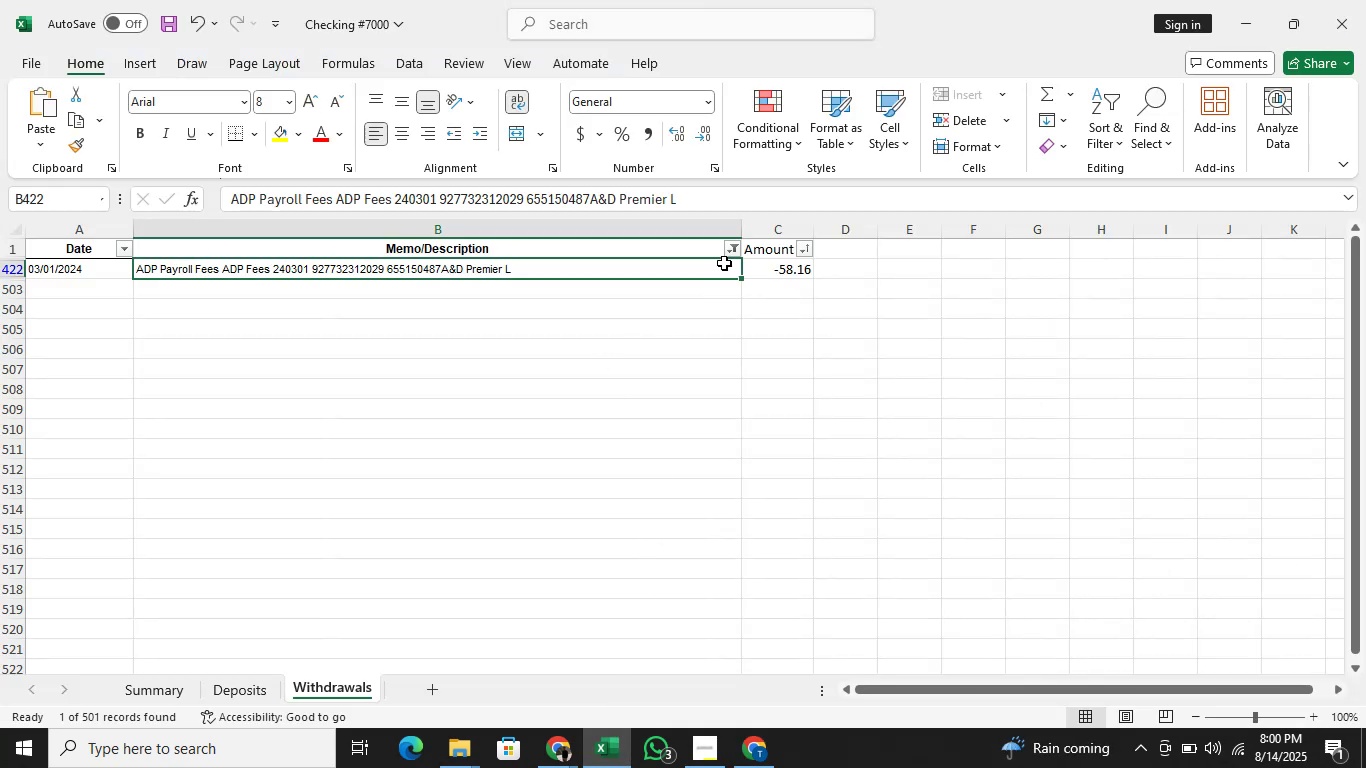 
left_click([730, 256])
 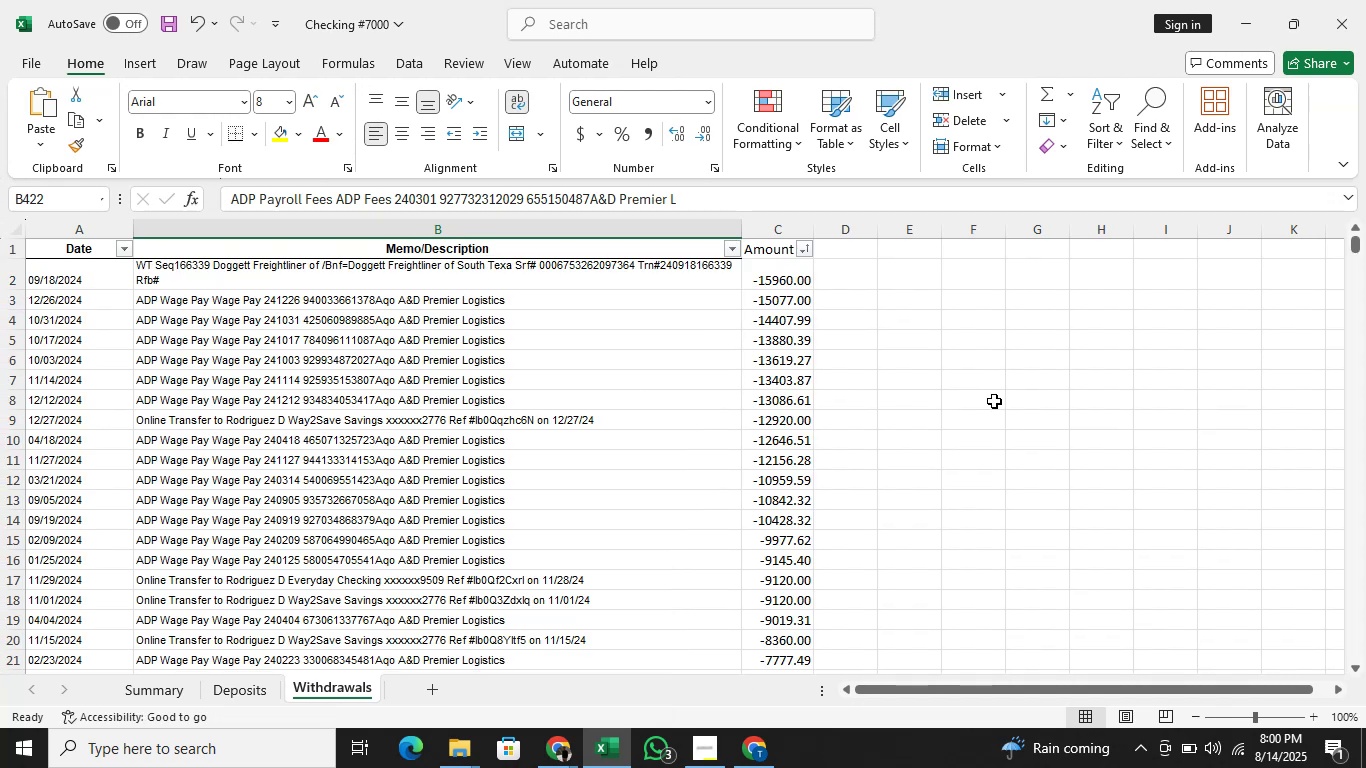 
scroll: coordinate [993, 399], scroll_direction: down, amount: 3.0
 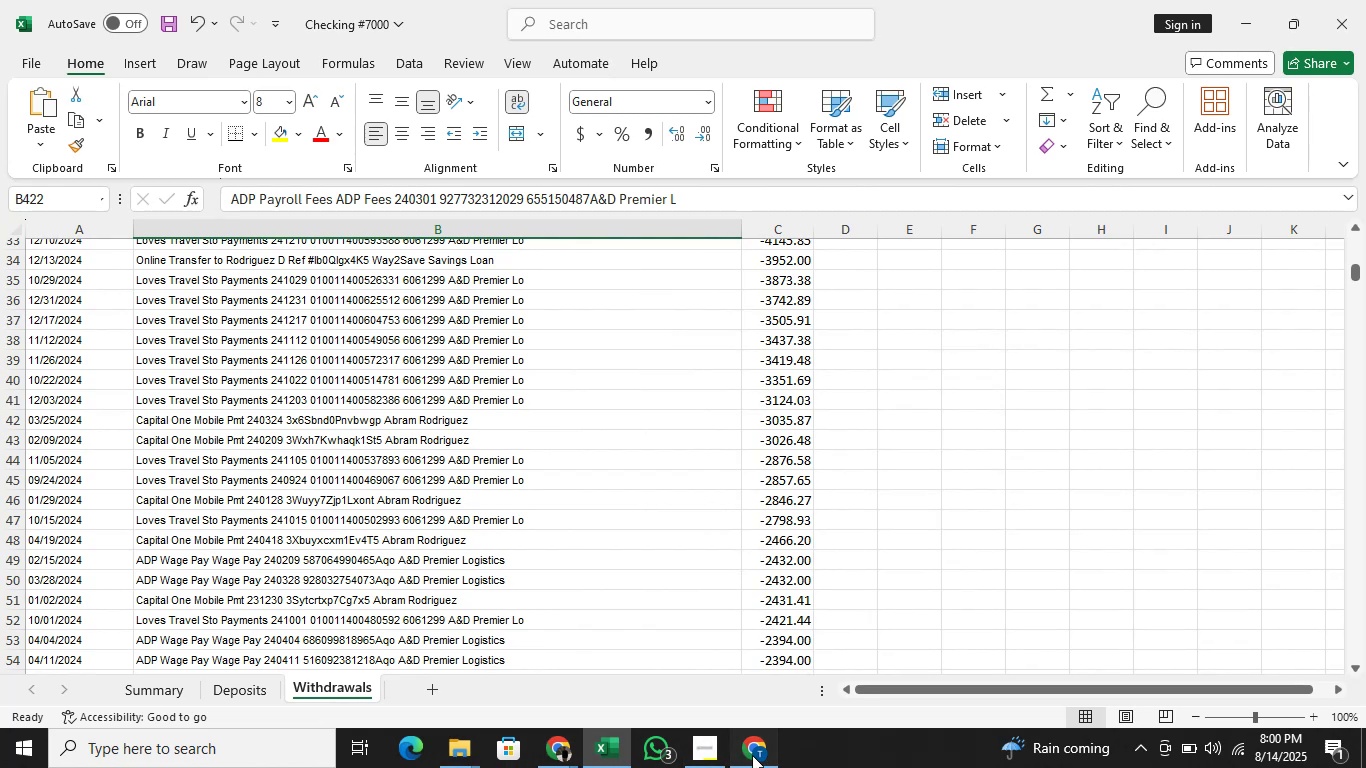 
wait(5.73)
 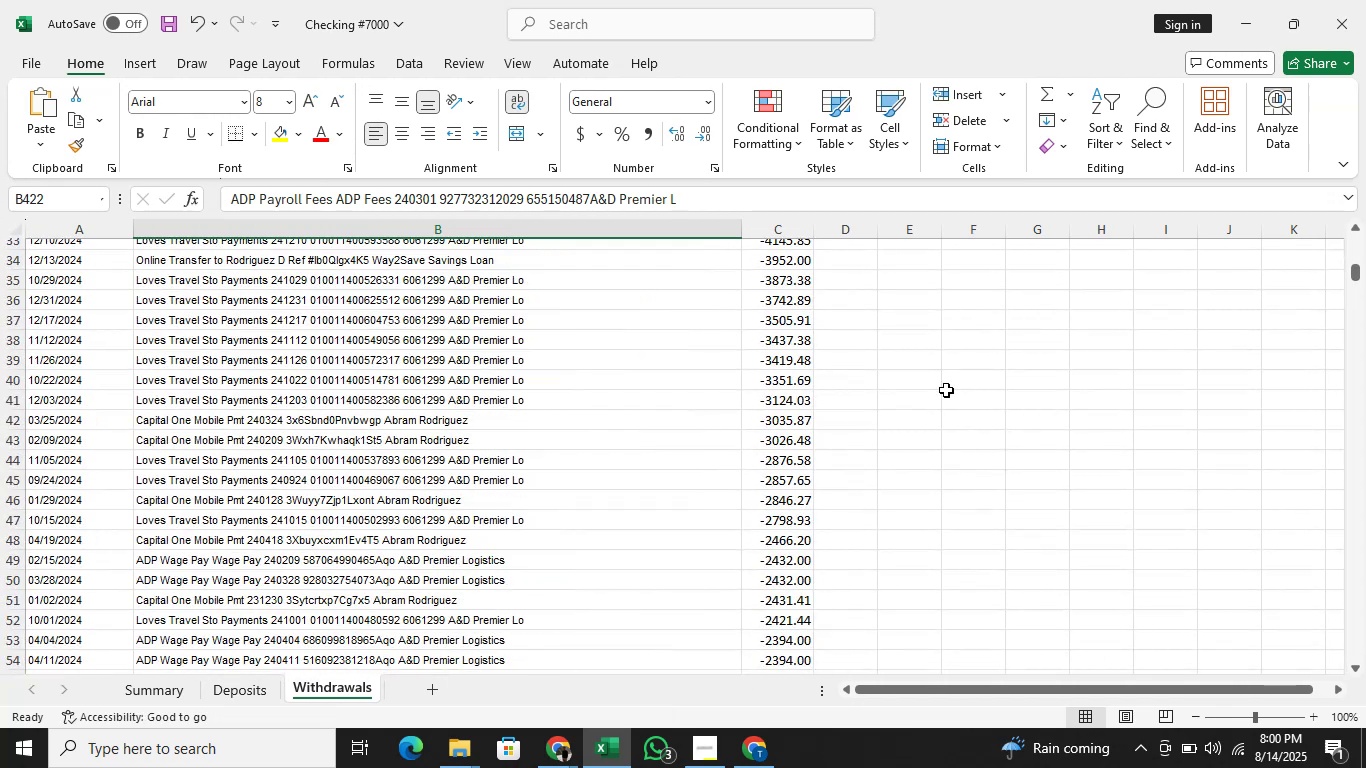 
left_click([740, 533])
 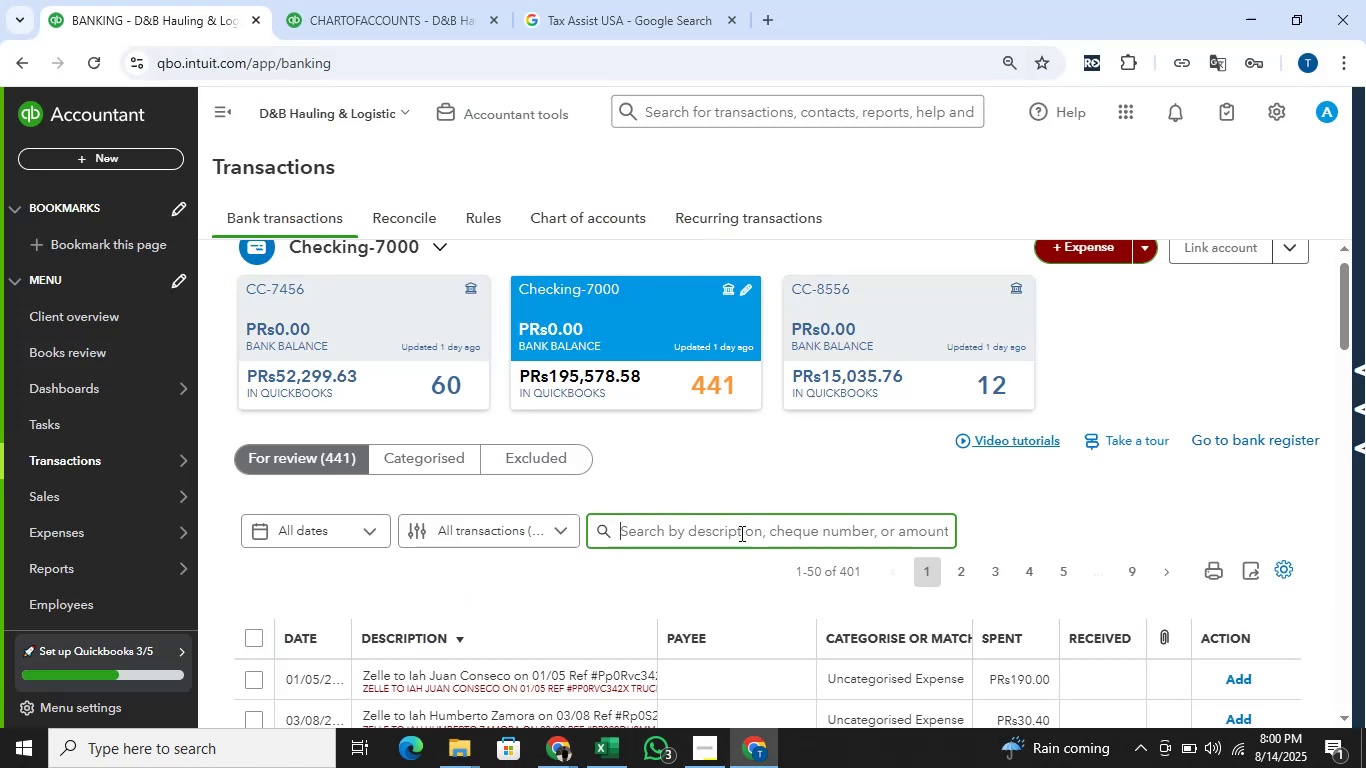 
type(loves)
 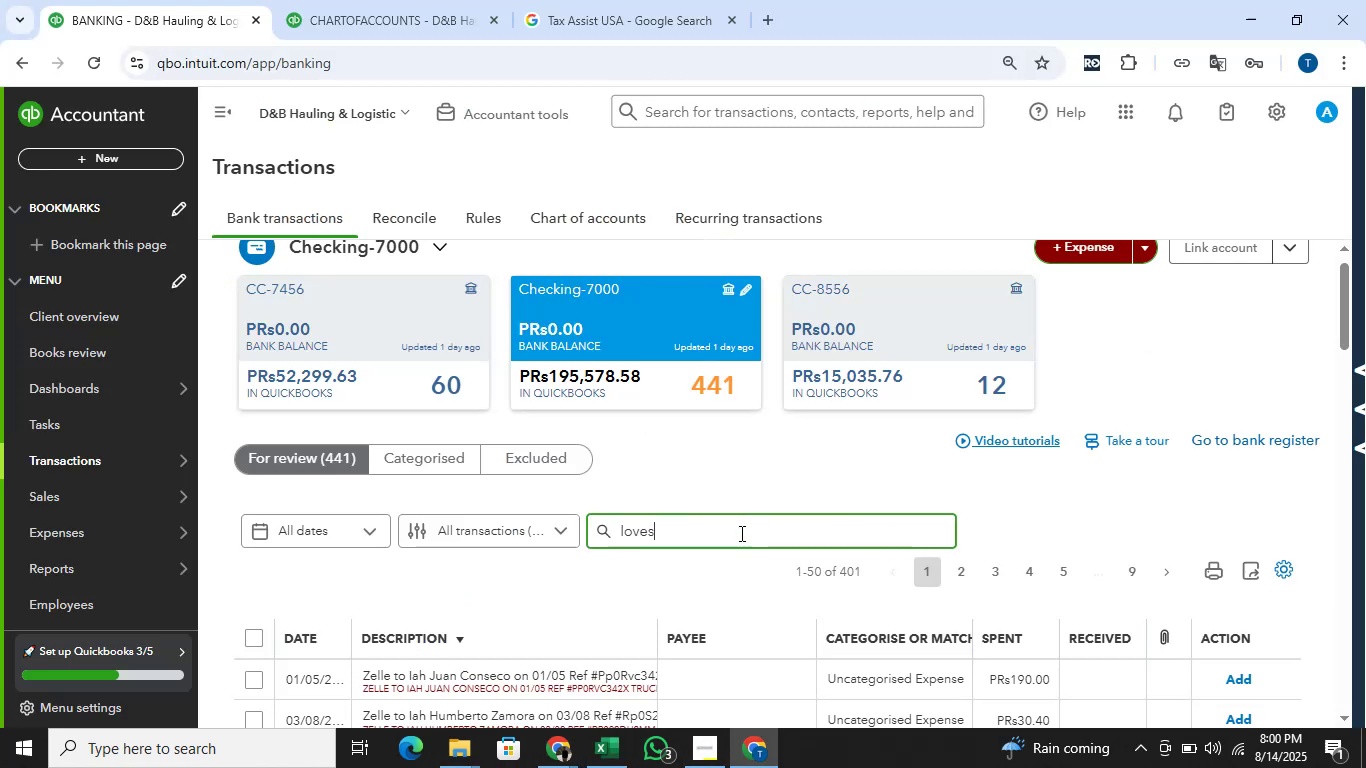 
key(Enter)
 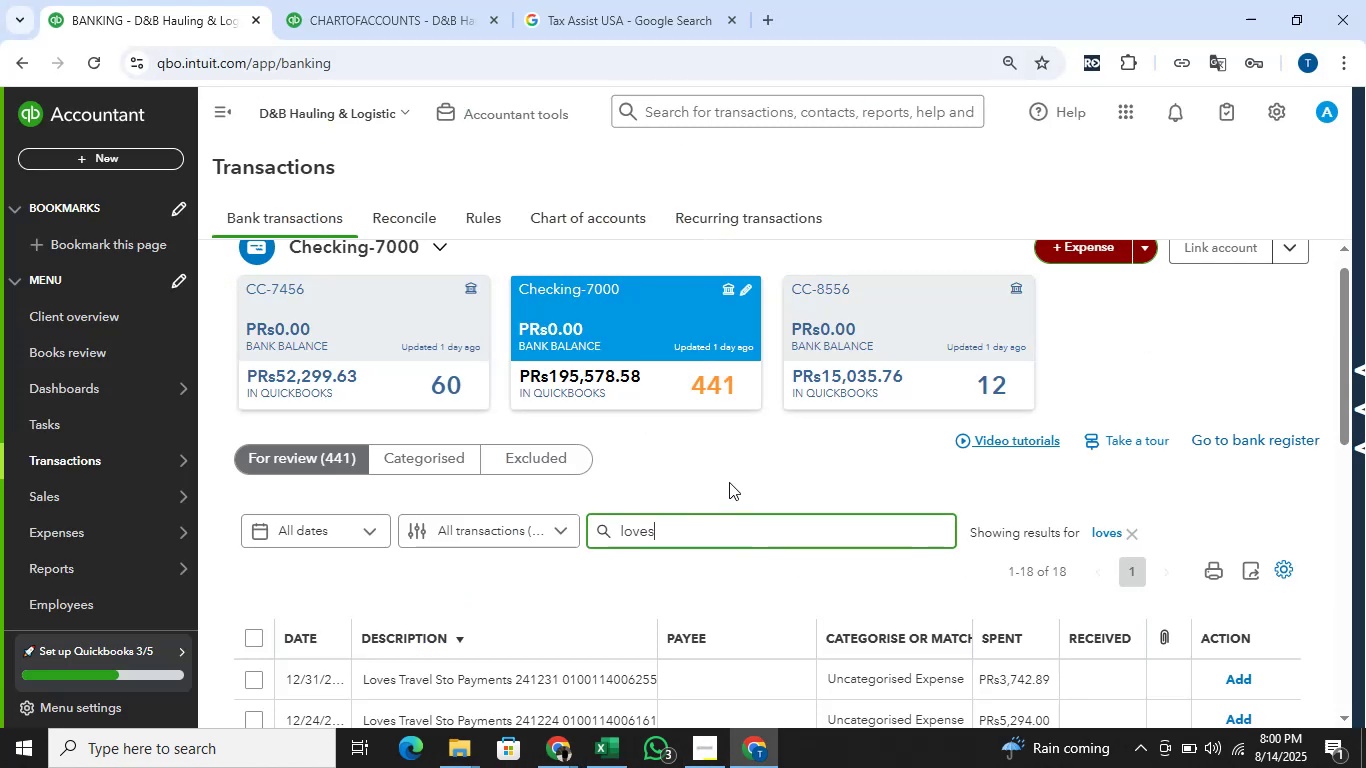 
scroll: coordinate [749, 470], scroll_direction: down, amount: 5.0
 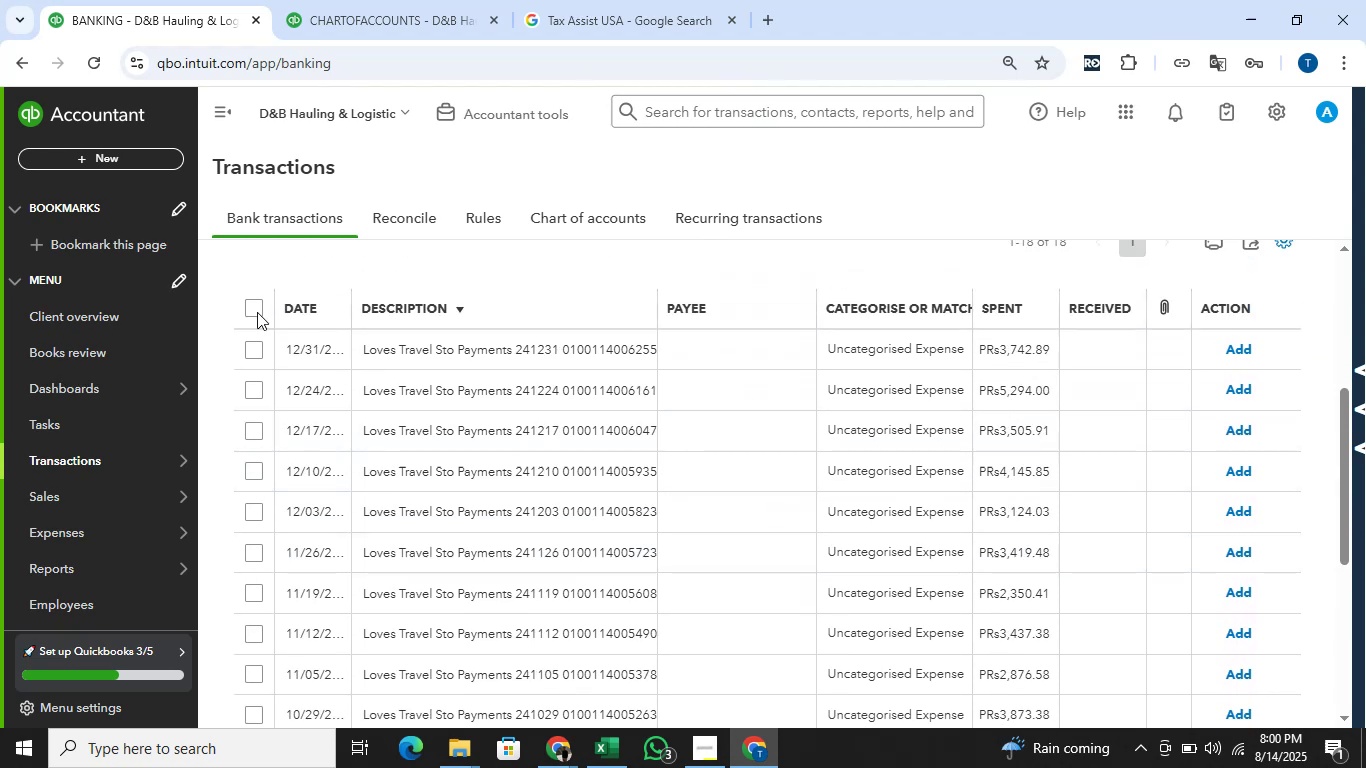 
left_click([255, 308])
 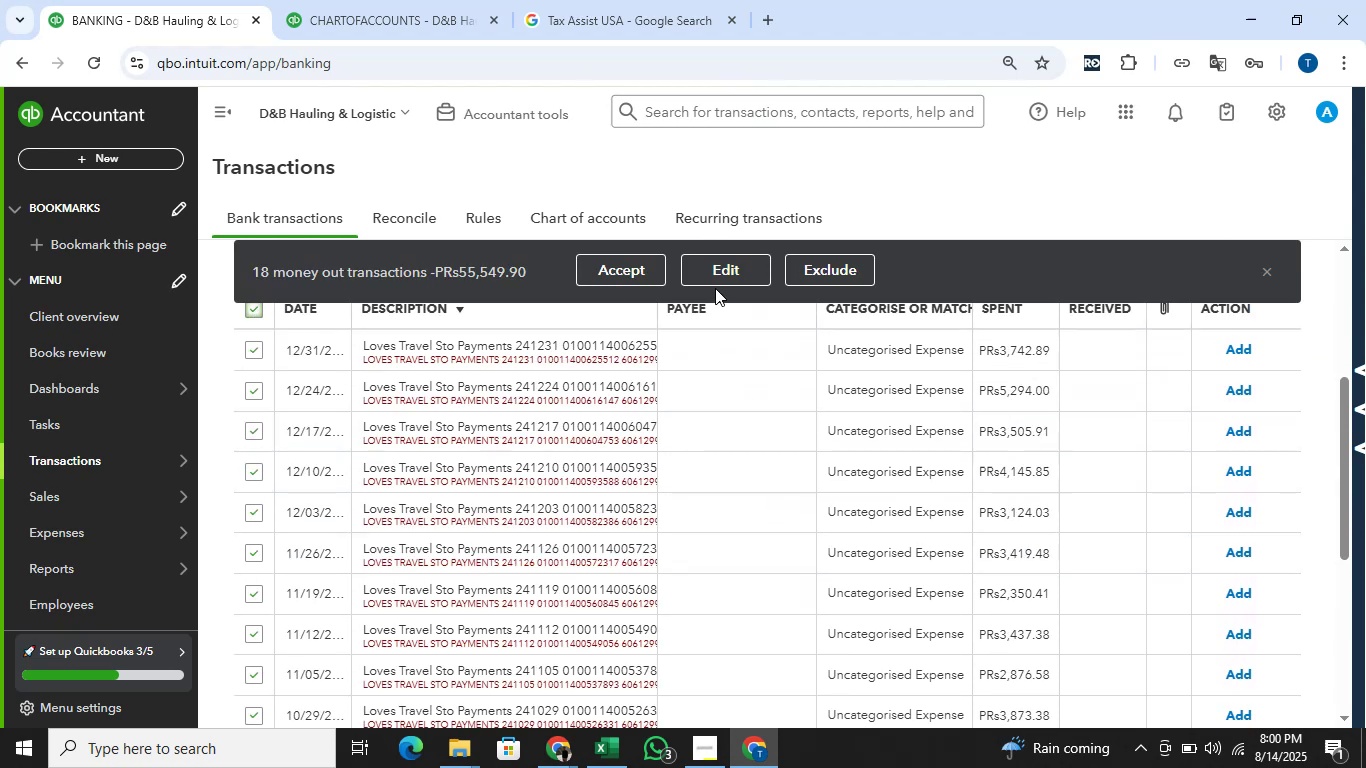 
mouse_move([690, 276])
 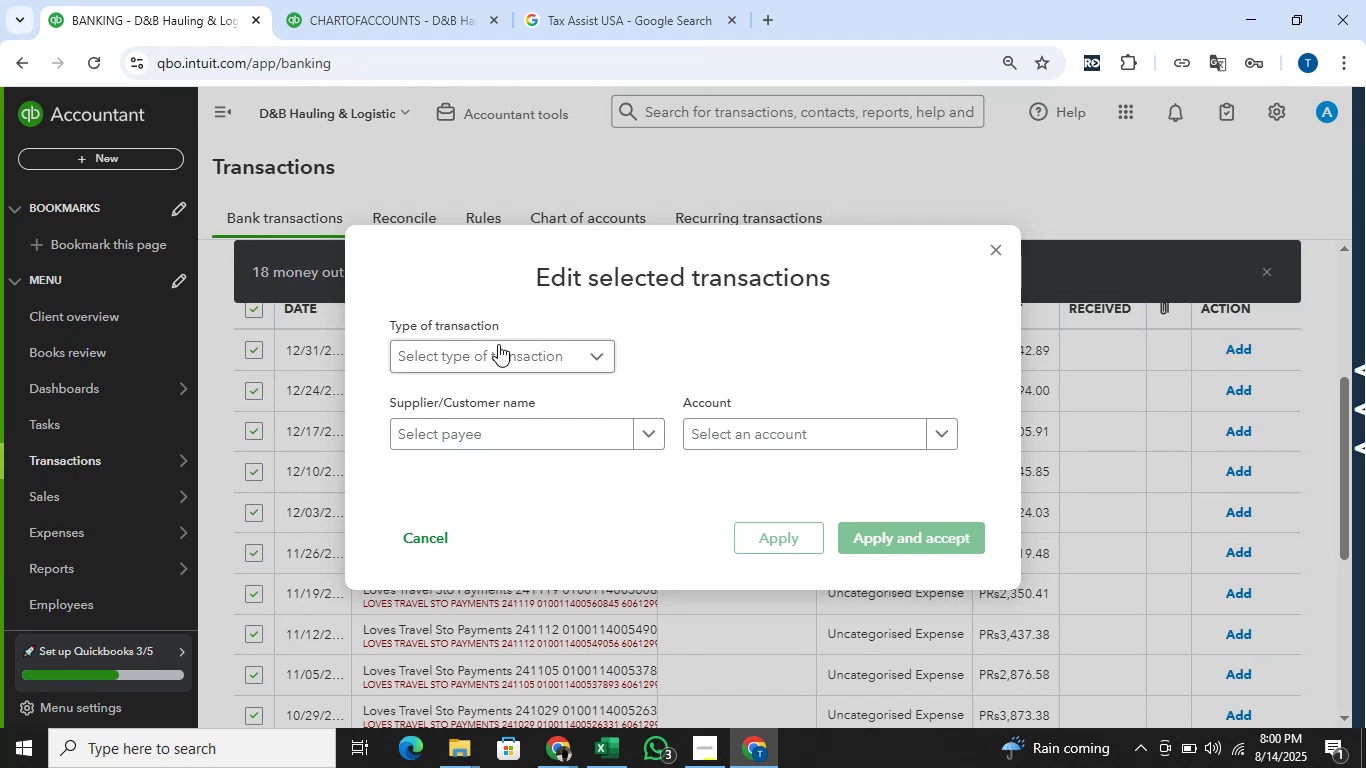 
left_click([498, 346])
 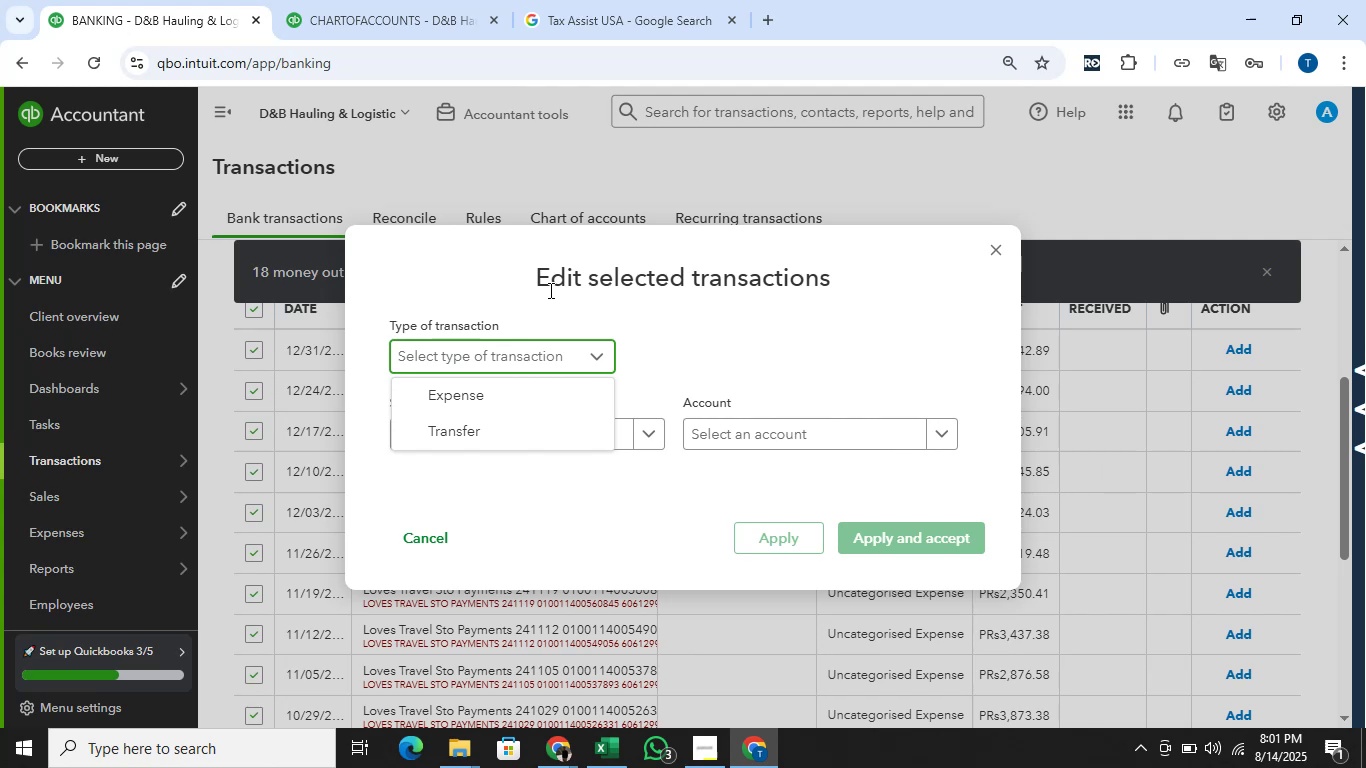 
wait(33.43)
 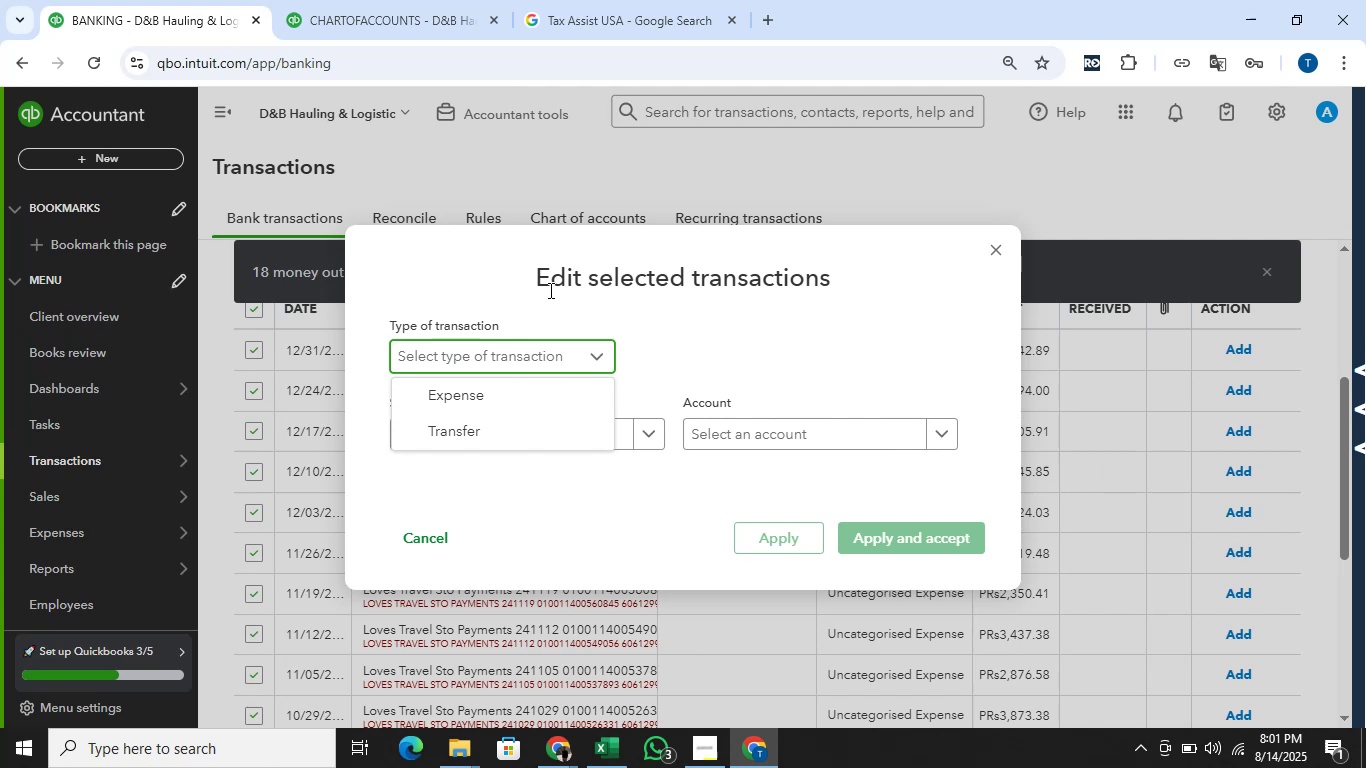 
left_click([499, 383])
 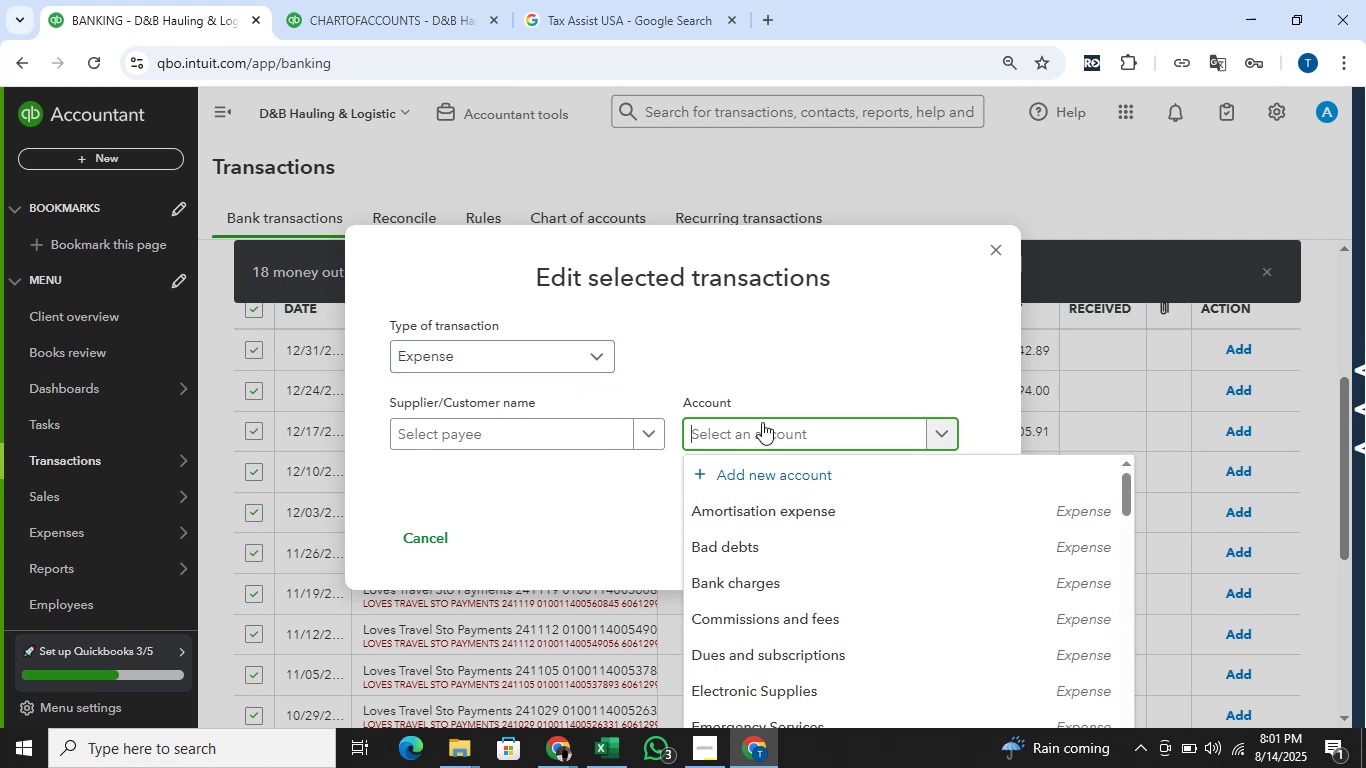 
type(travel)
 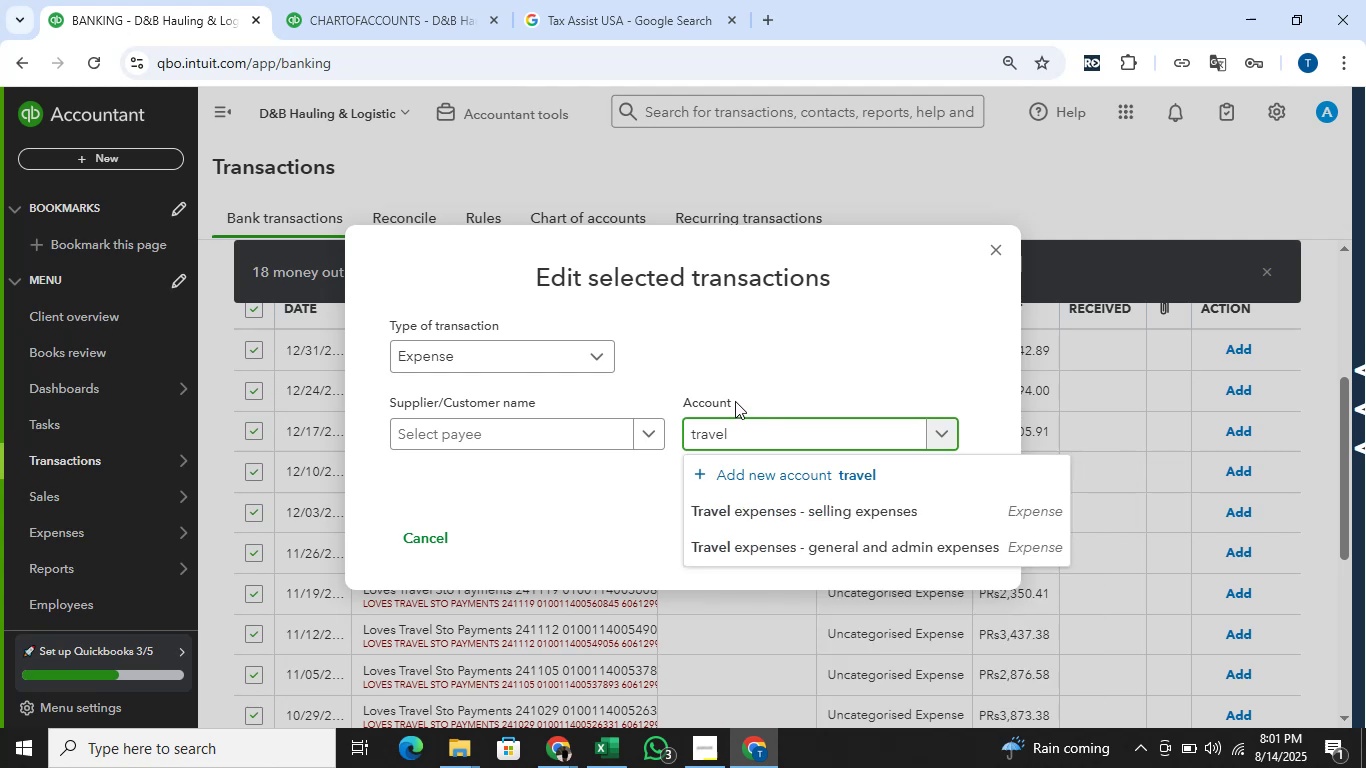 
left_click([821, 543])
 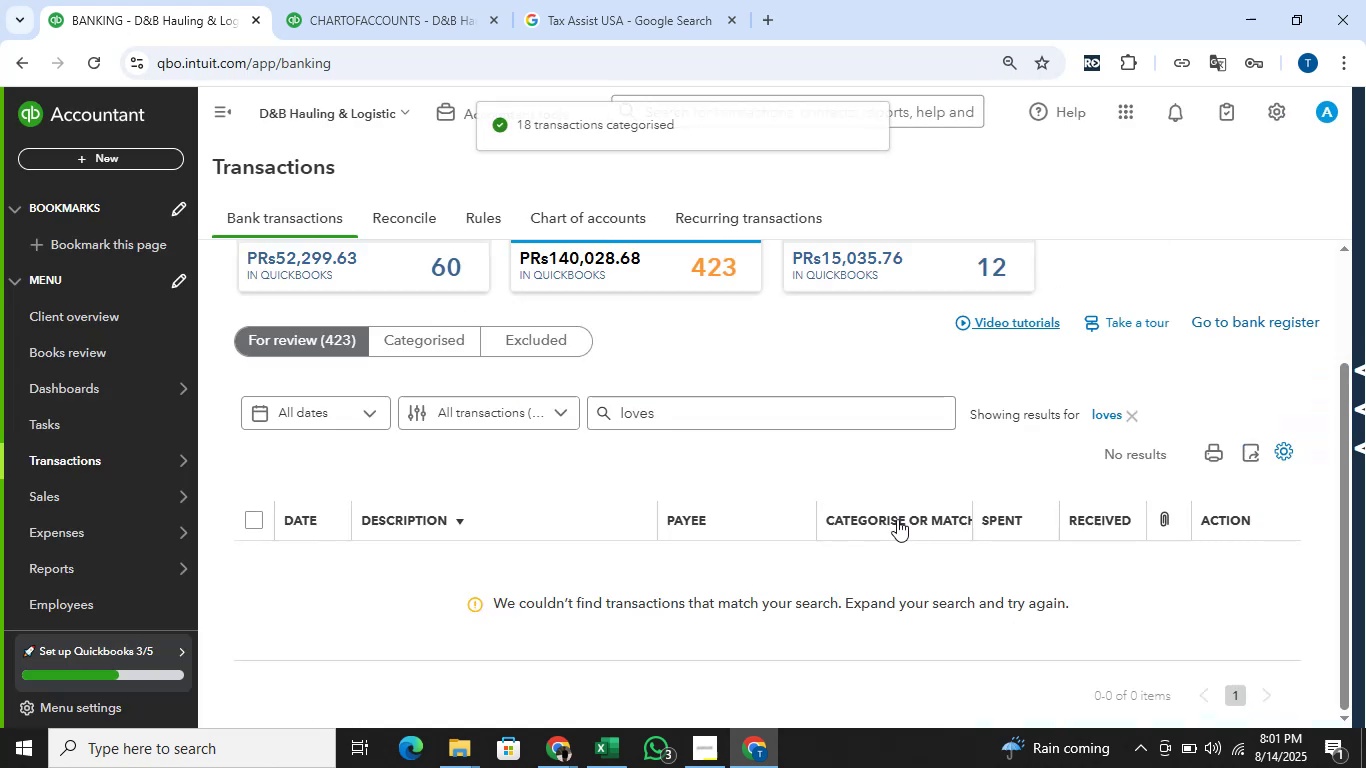 
wait(6.23)
 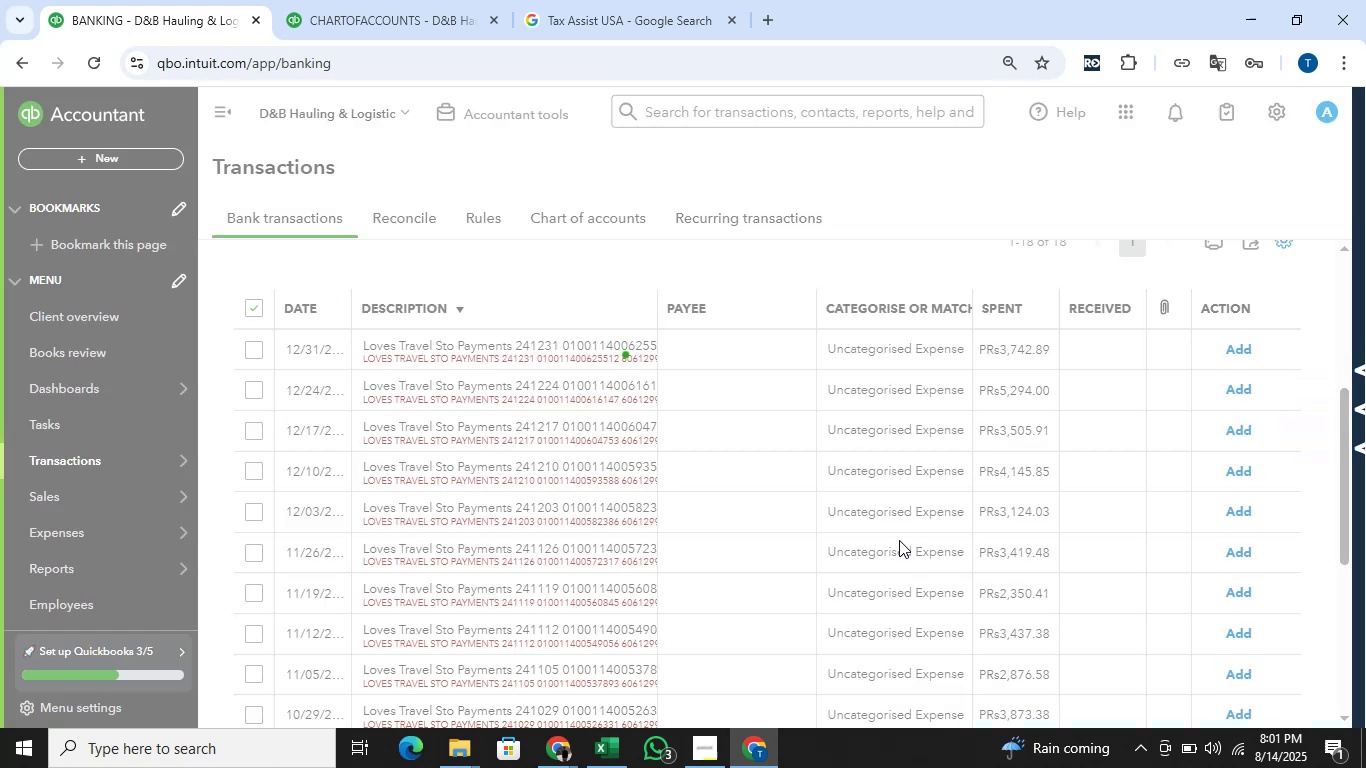 
left_click([1133, 414])
 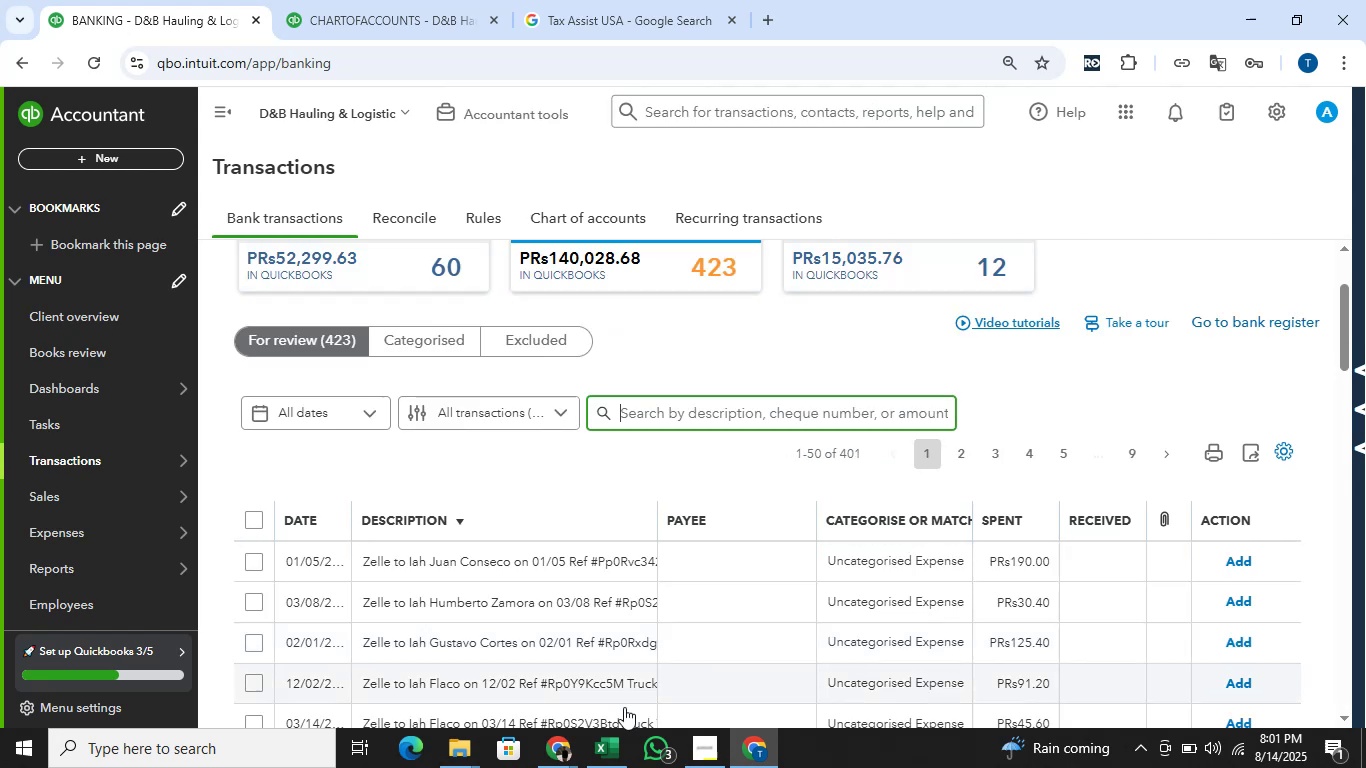 
left_click([561, 743])
 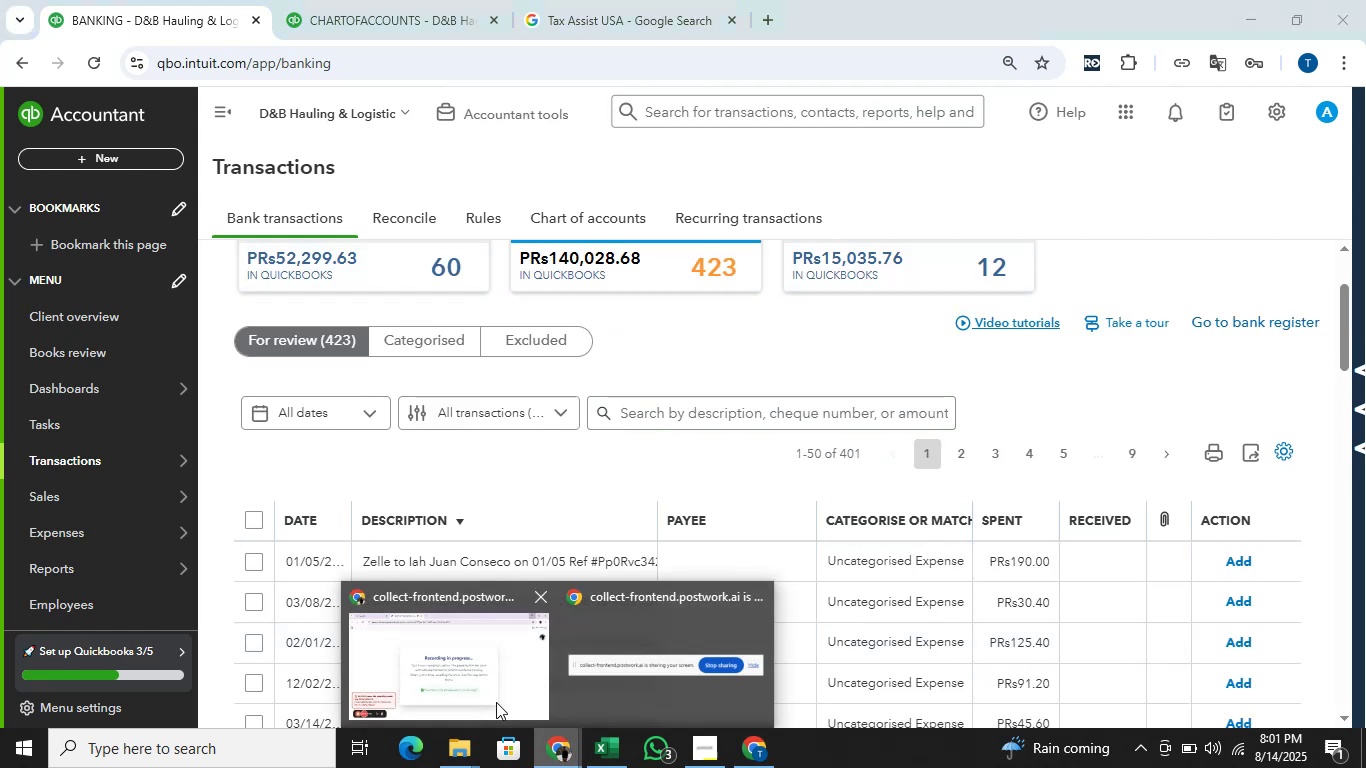 
left_click([492, 700])
 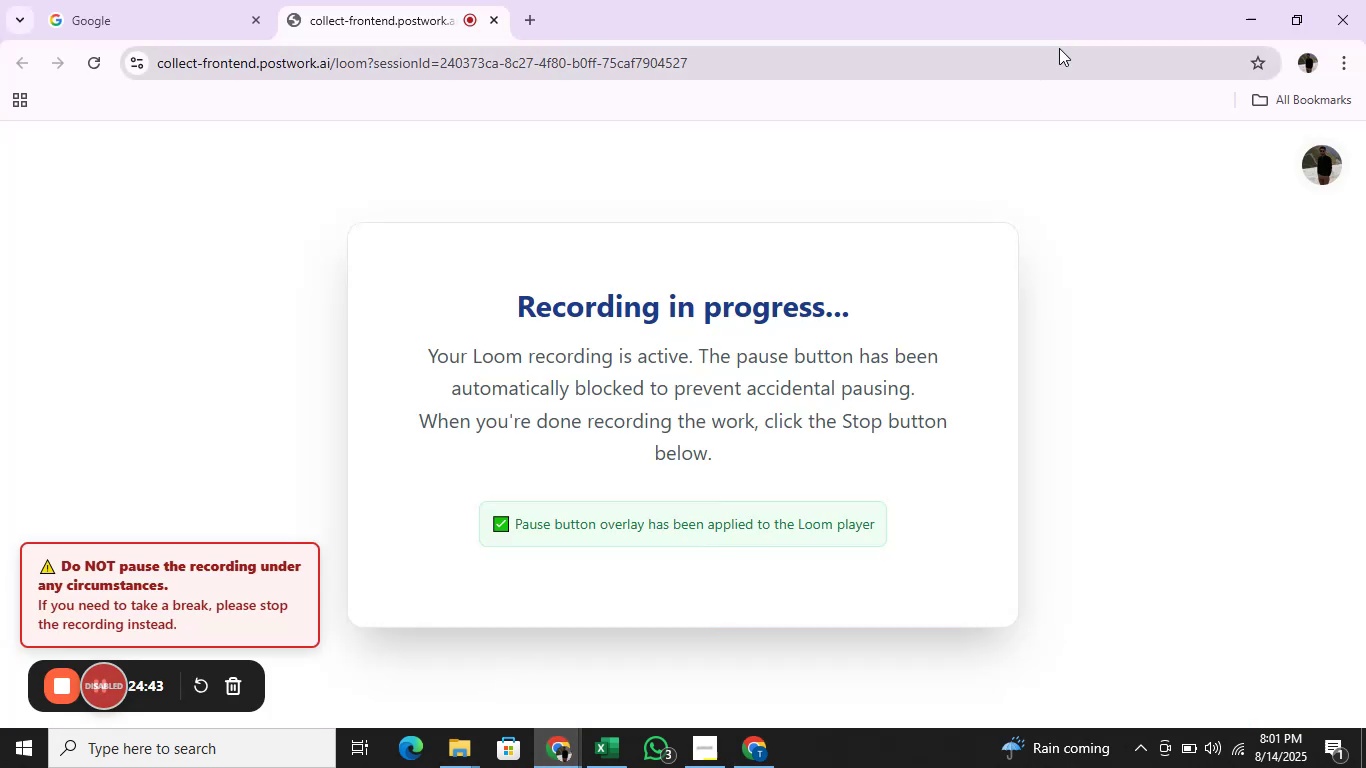 
left_click([1243, 0])
 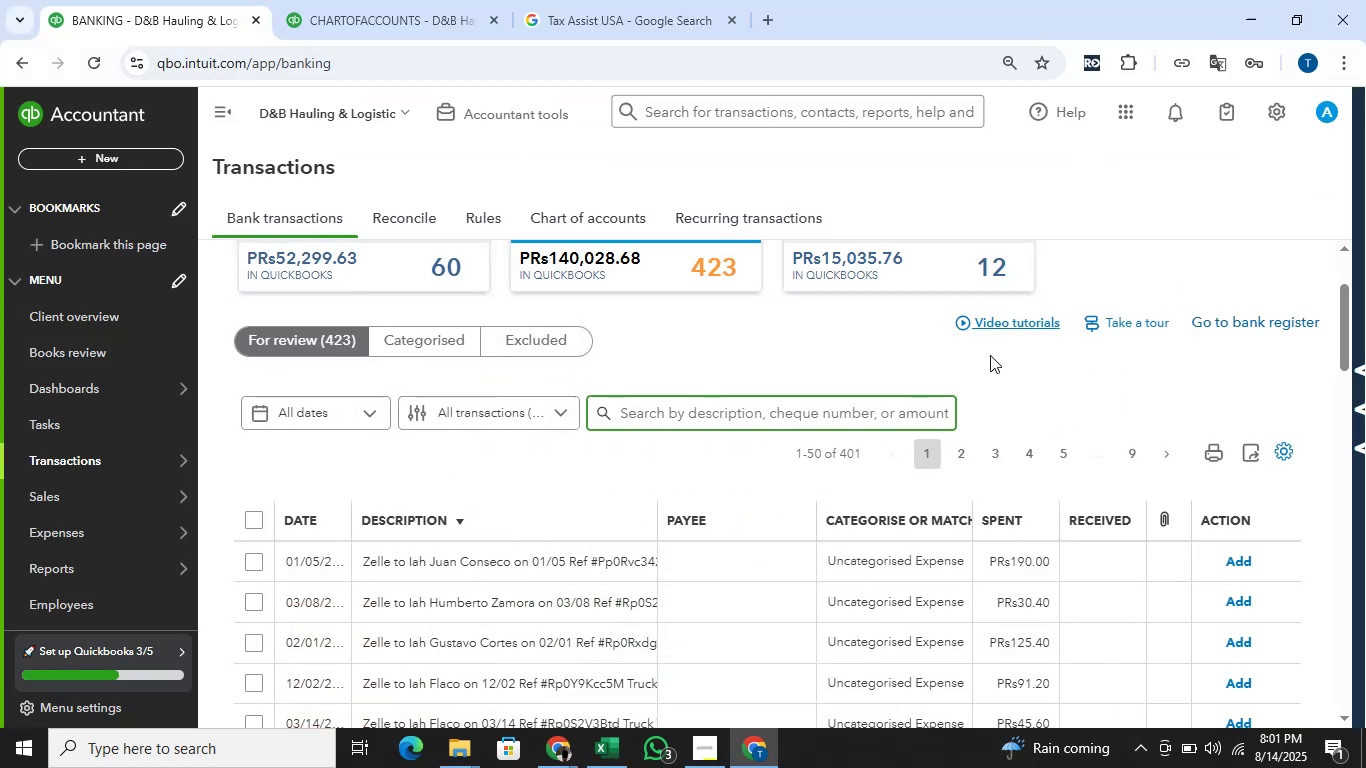 
scroll: coordinate [905, 380], scroll_direction: up, amount: 2.0
 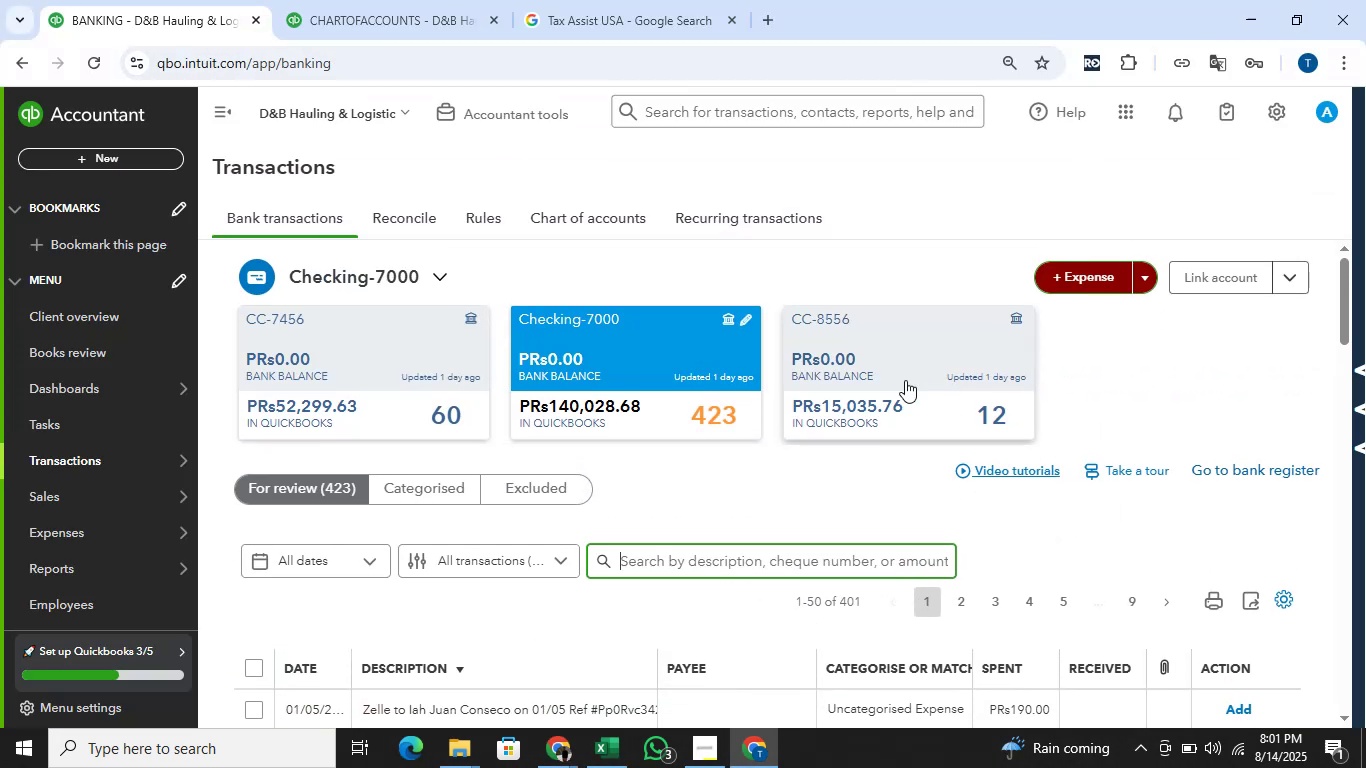 
scroll: coordinate [908, 374], scroll_direction: down, amount: 10.0
 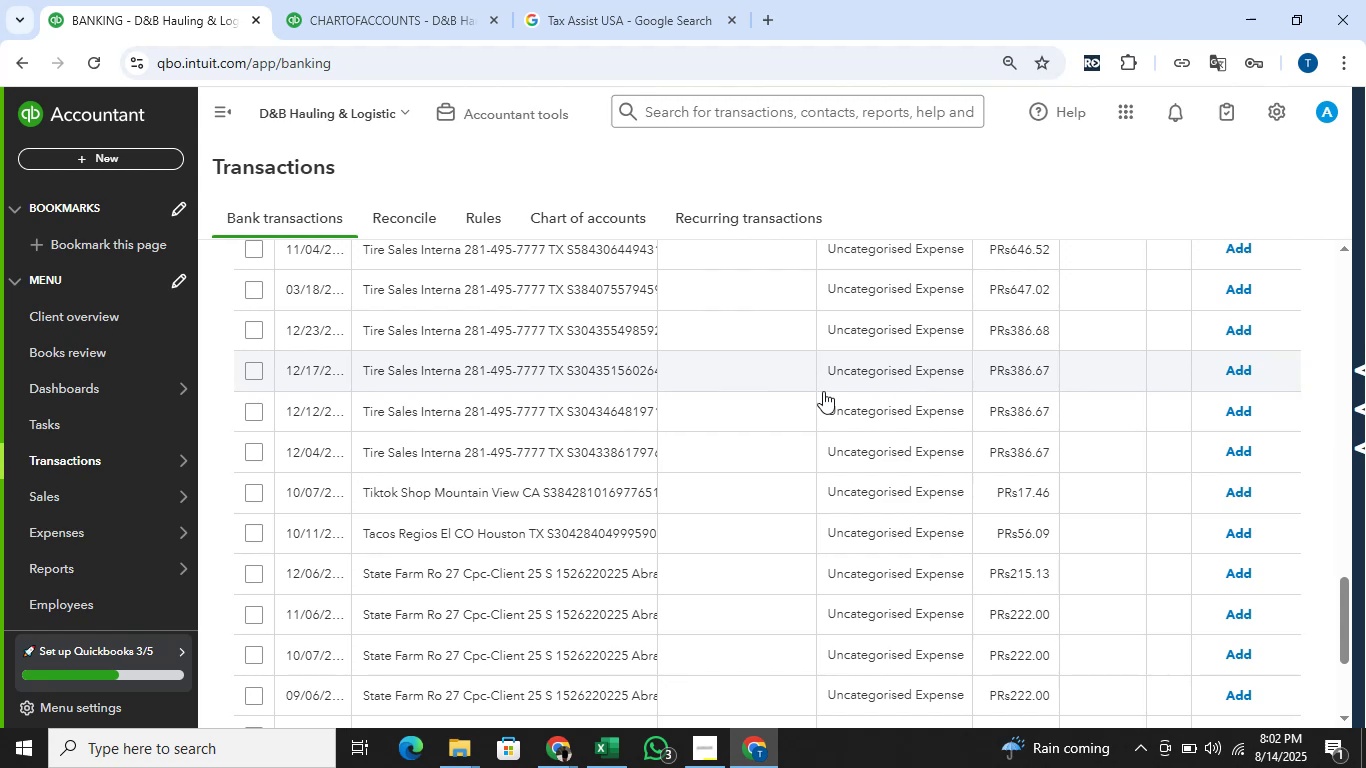 
scroll: coordinate [582, 399], scroll_direction: up, amount: 1.0
 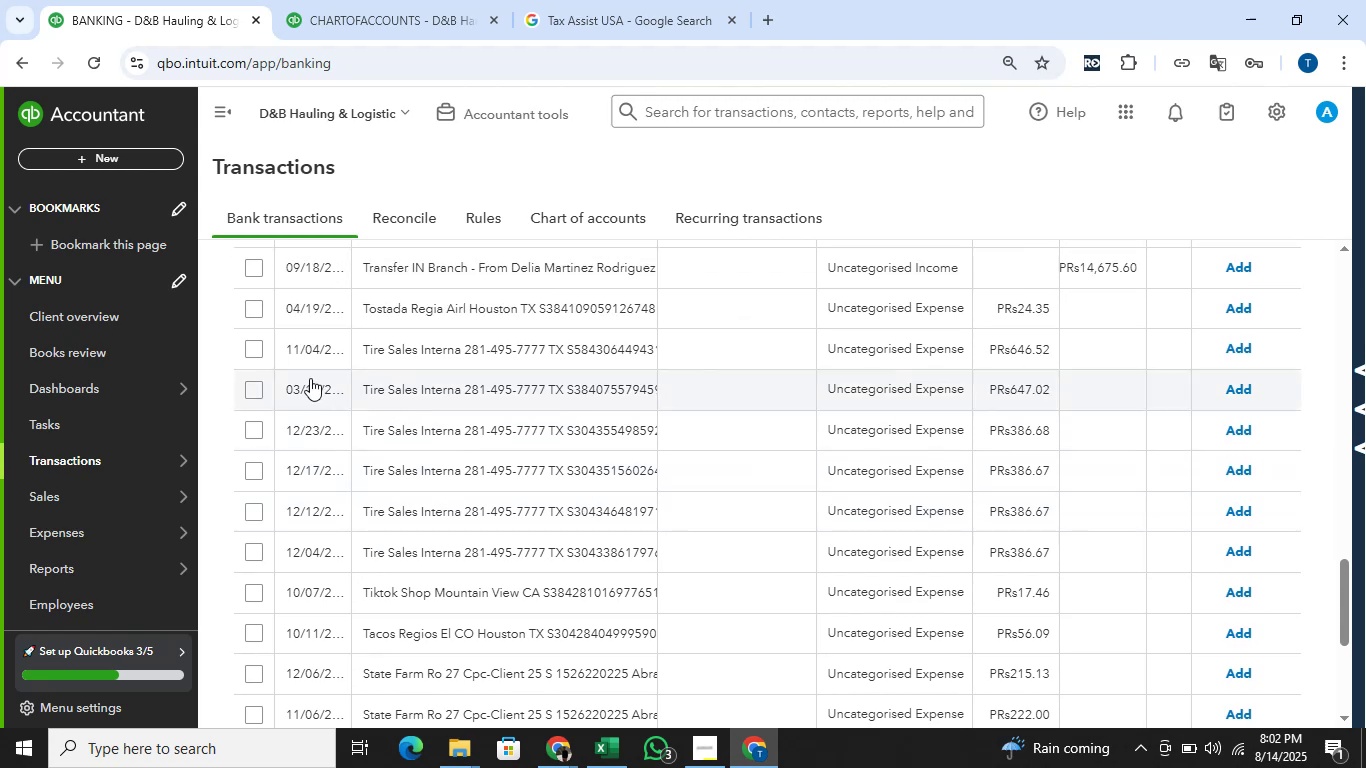 
mouse_move([289, 353])
 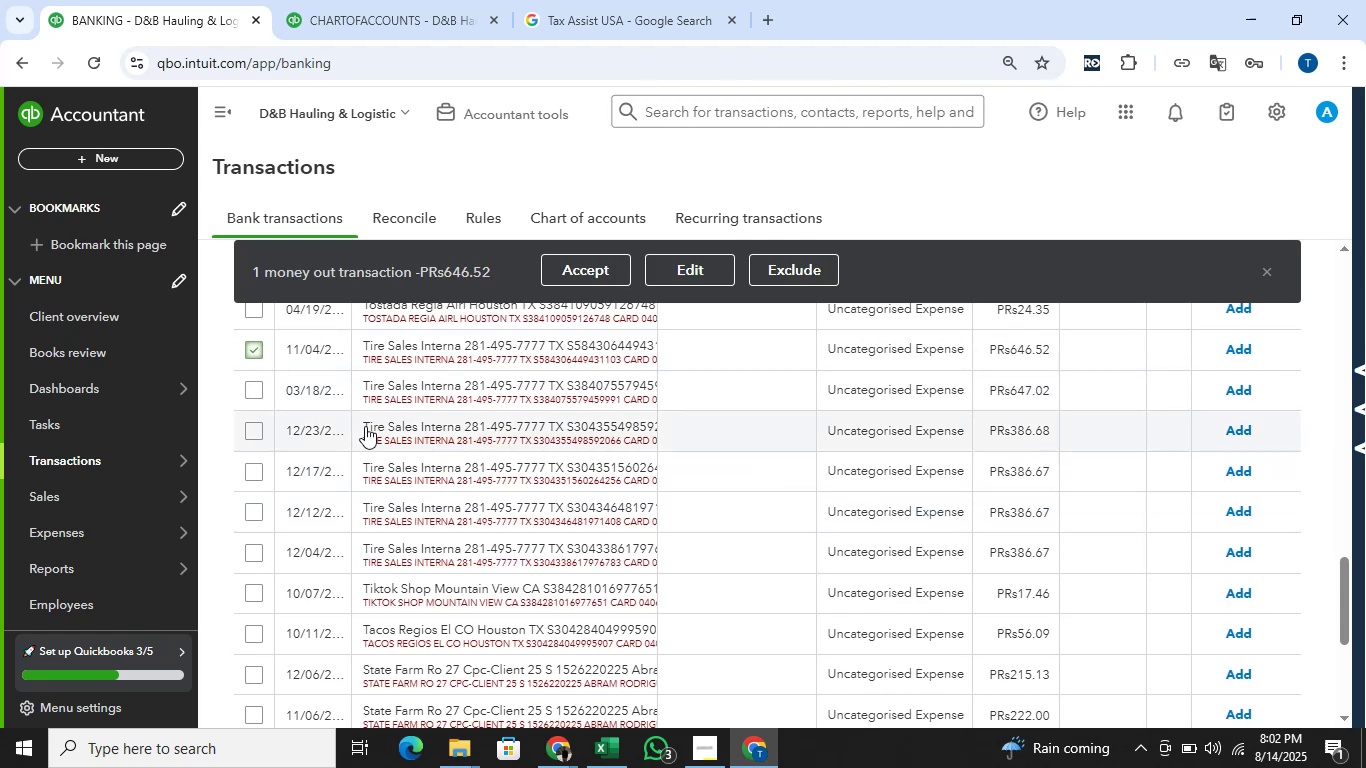 
hold_key(key=ShiftLeft, duration=1.53)
 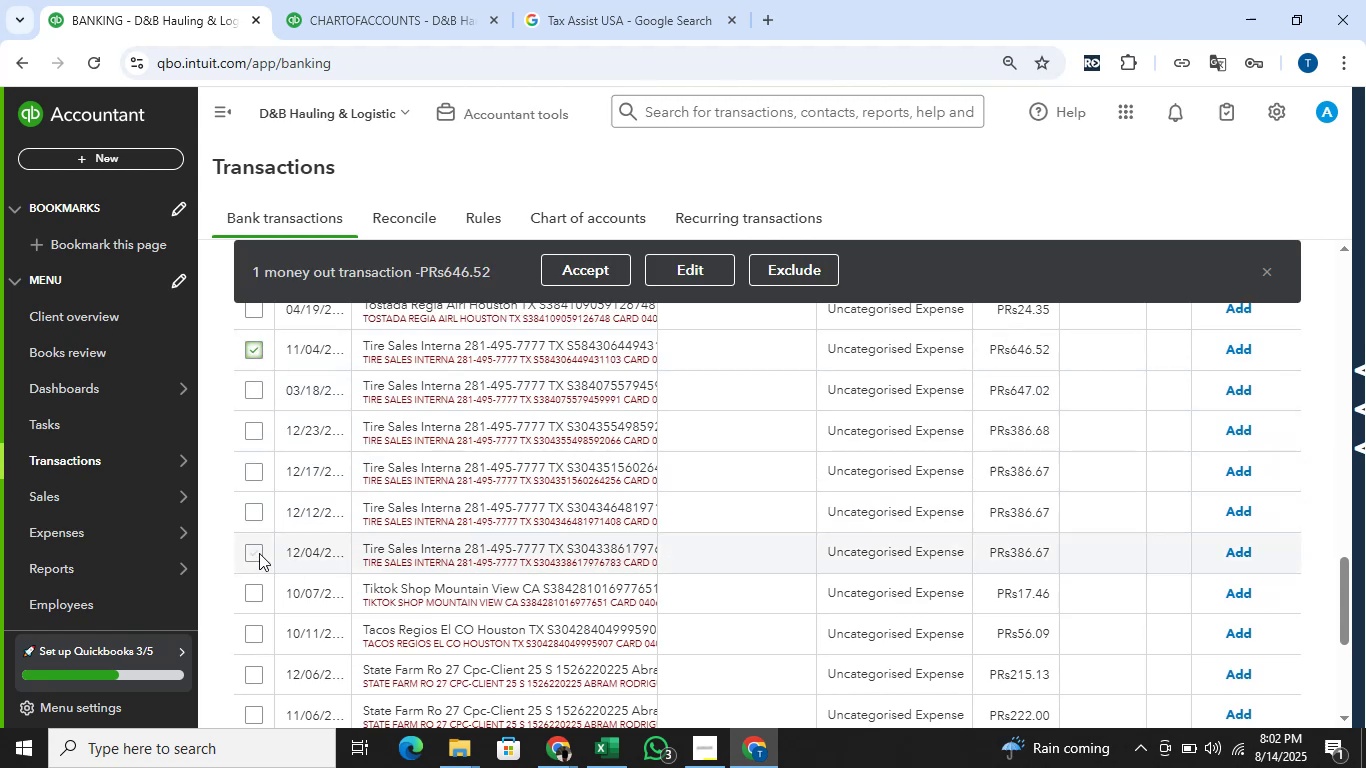 
hold_key(key=ShiftLeft, duration=0.86)
left_click([259, 553])
 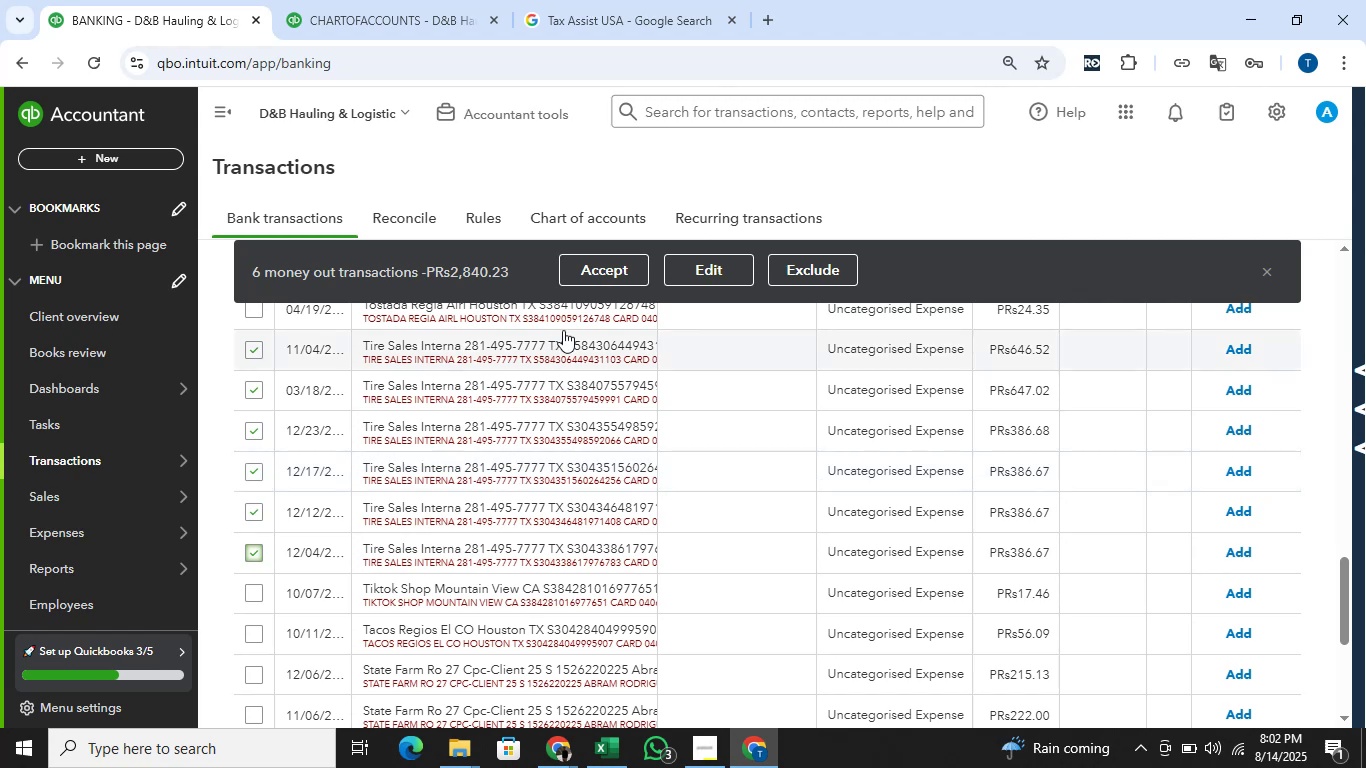 
wait(6.24)
 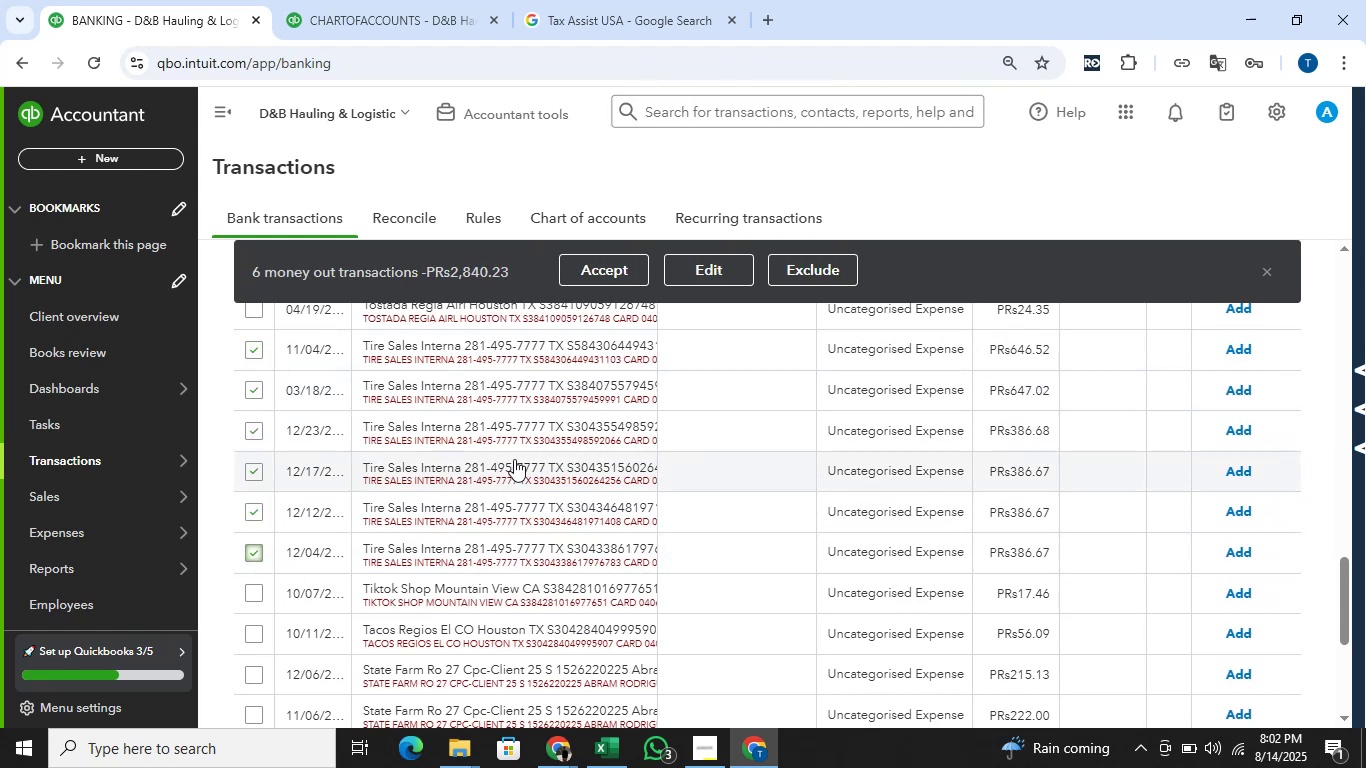 
double_click([697, 268])
 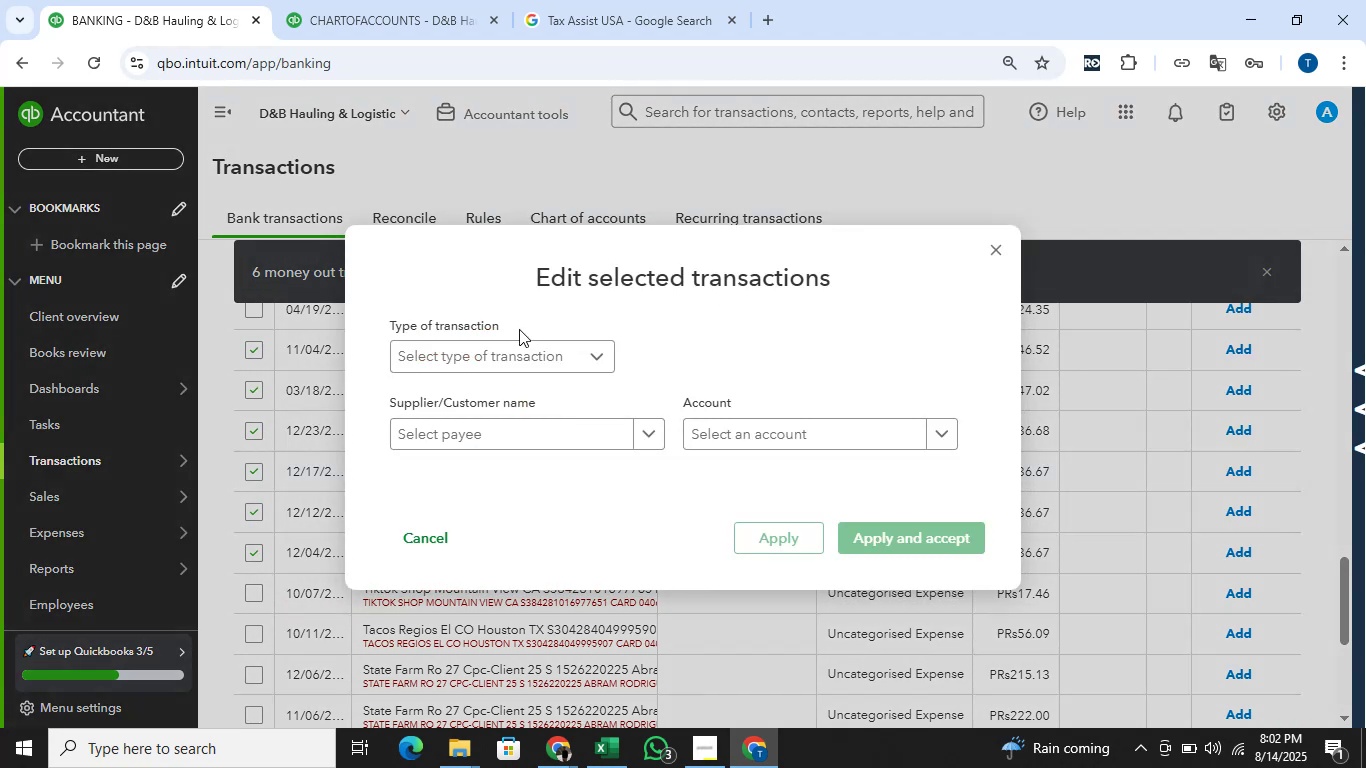 
left_click([519, 352])
 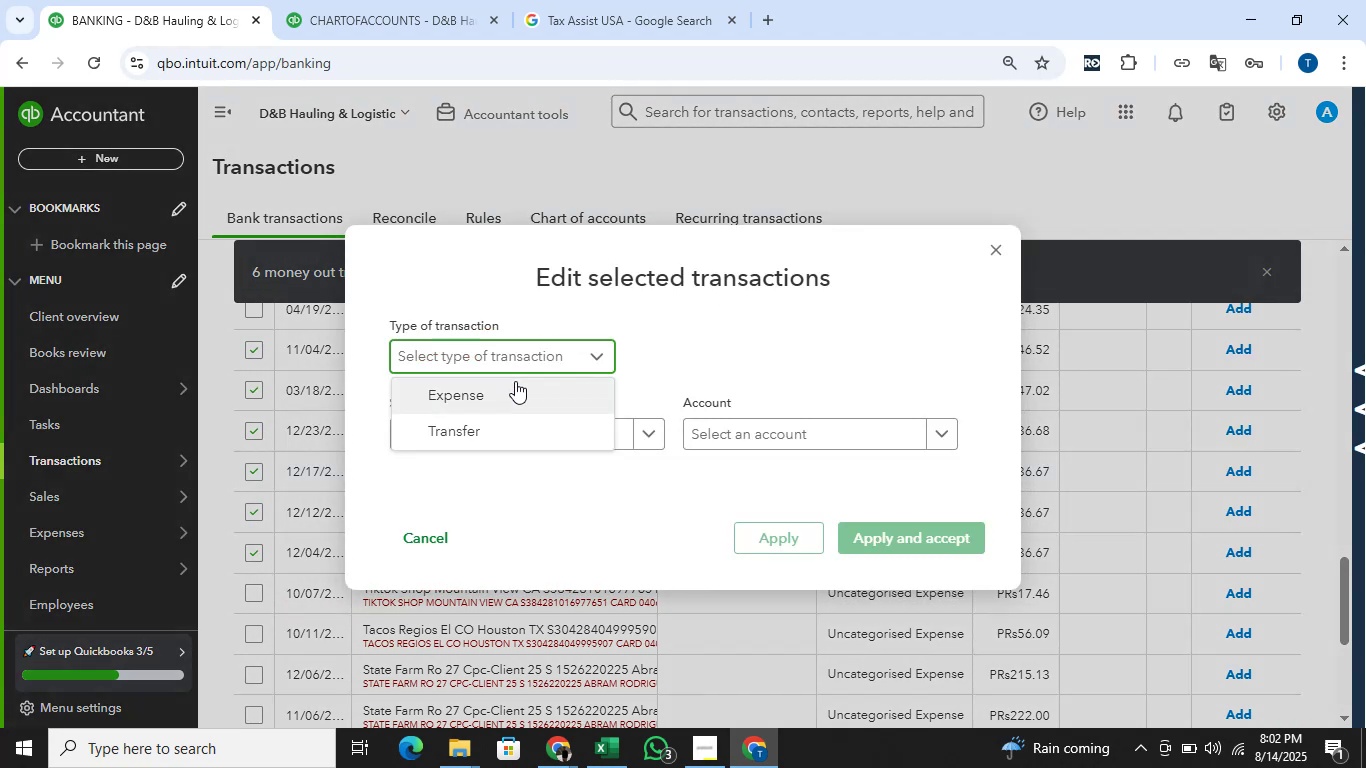 
left_click([515, 381])
 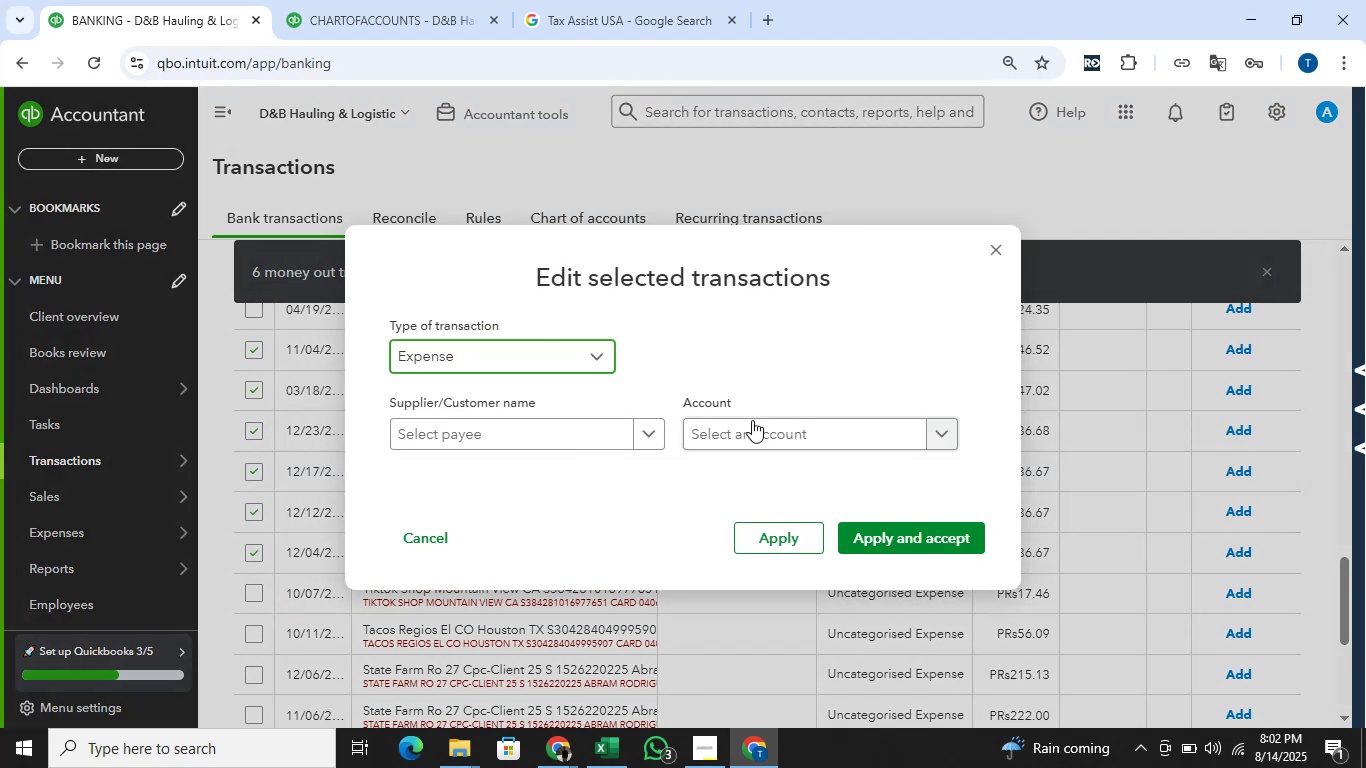 
left_click([752, 420])
 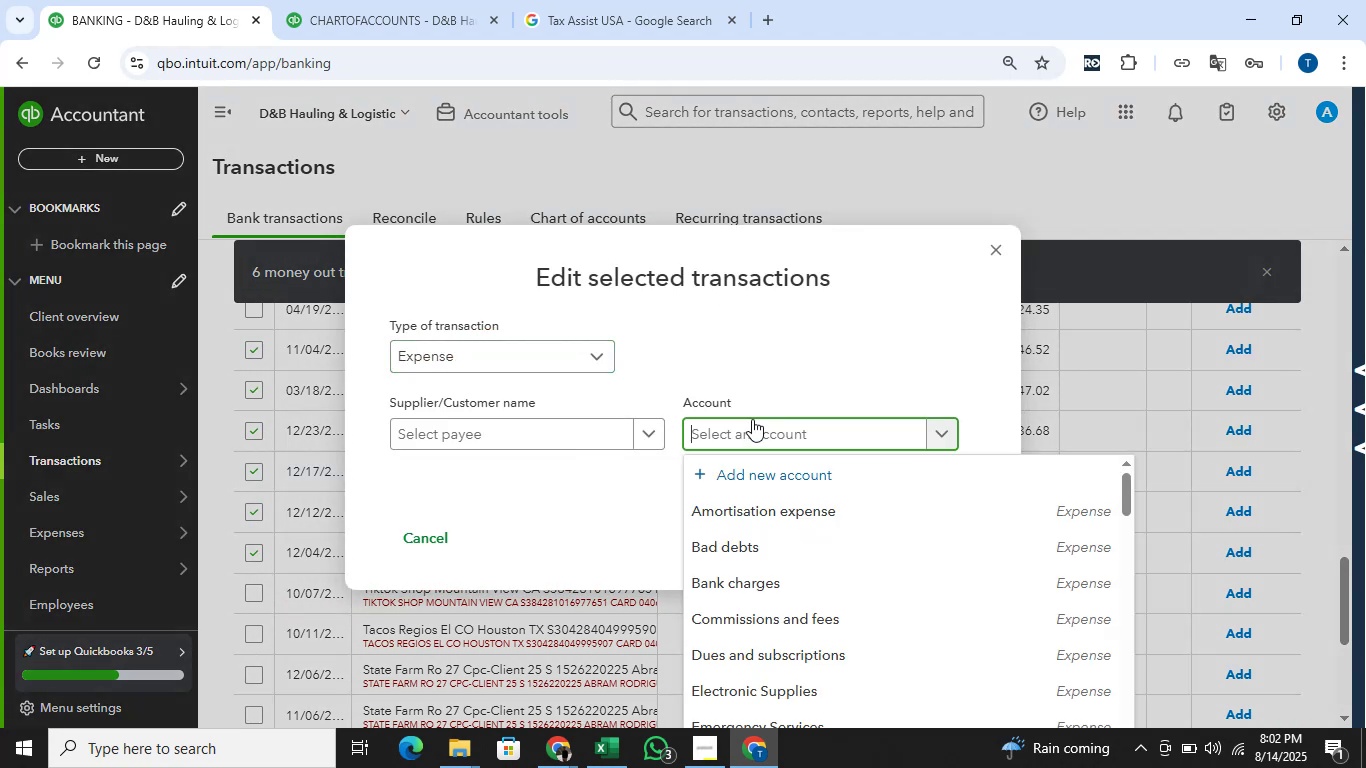 
type(rep)
 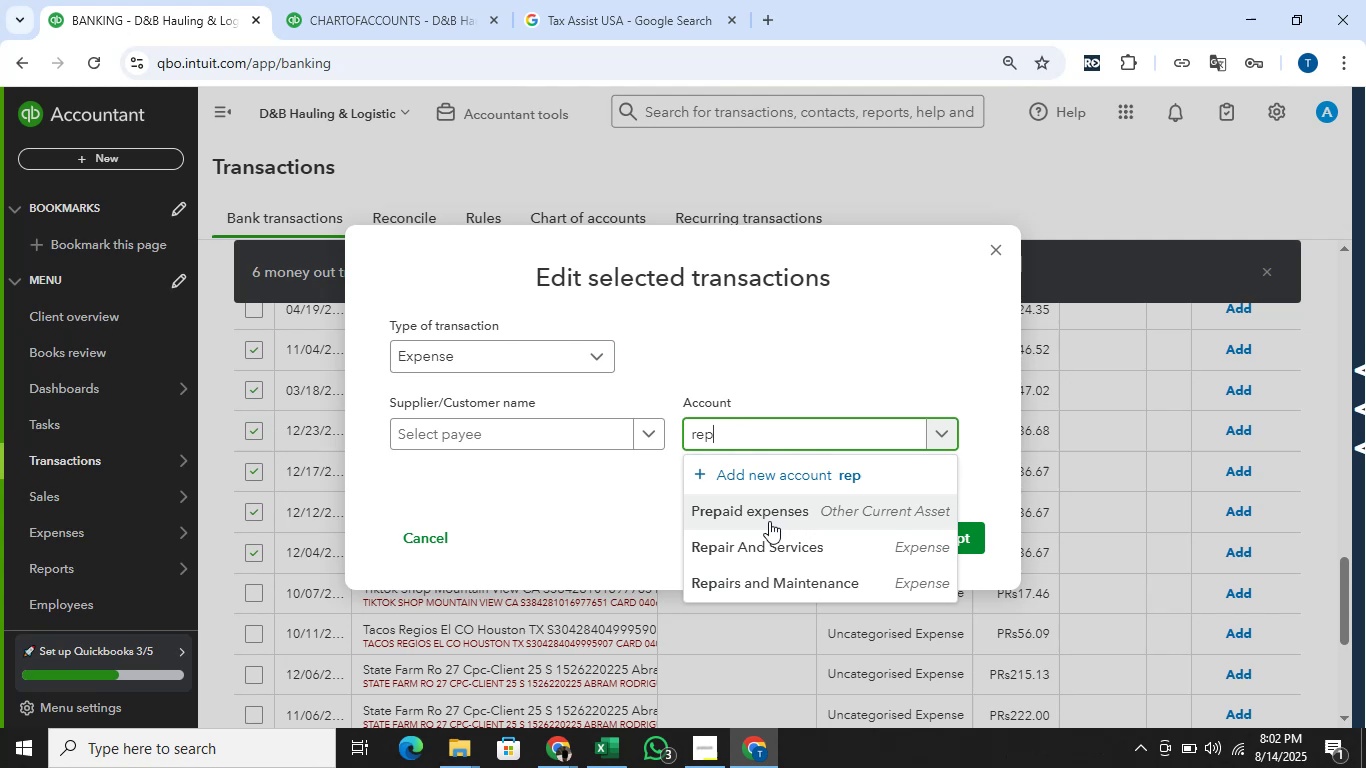 
left_click([779, 540])
 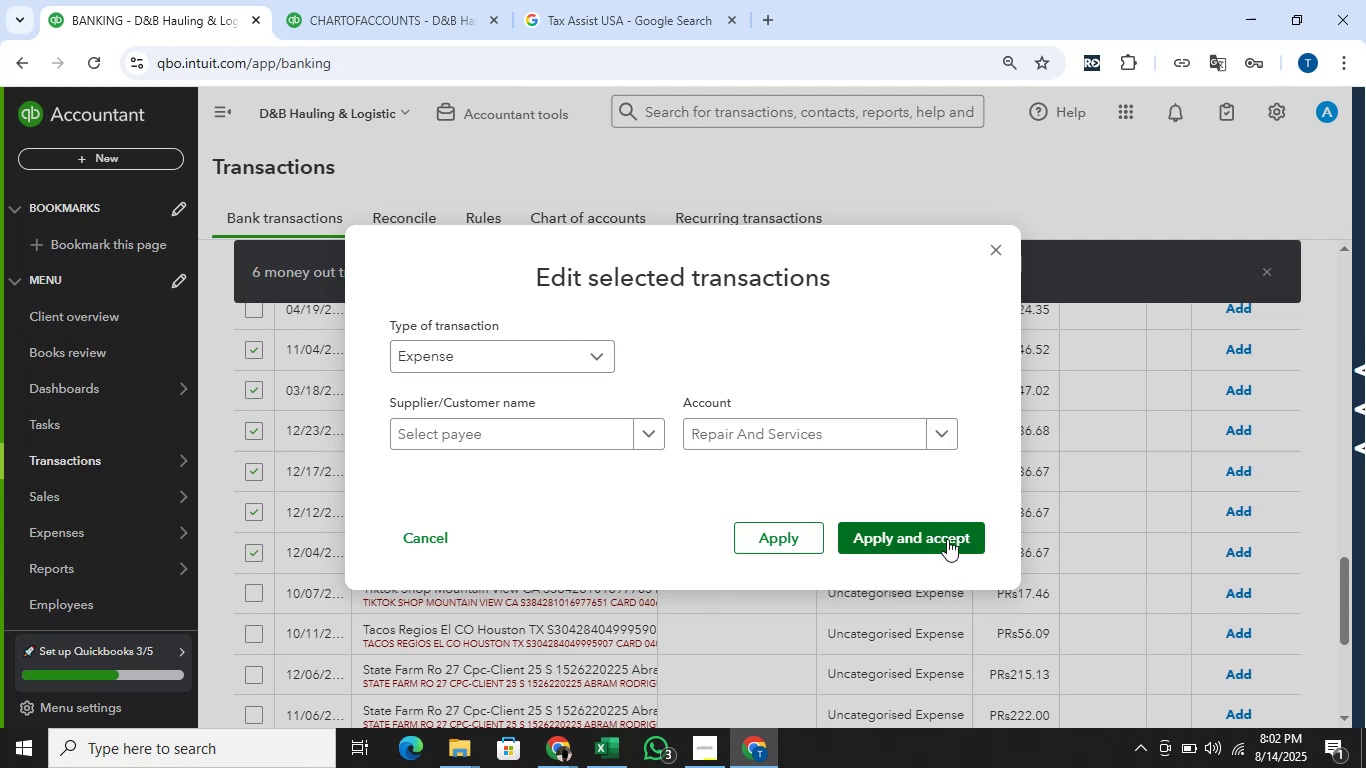 
left_click([948, 539])
 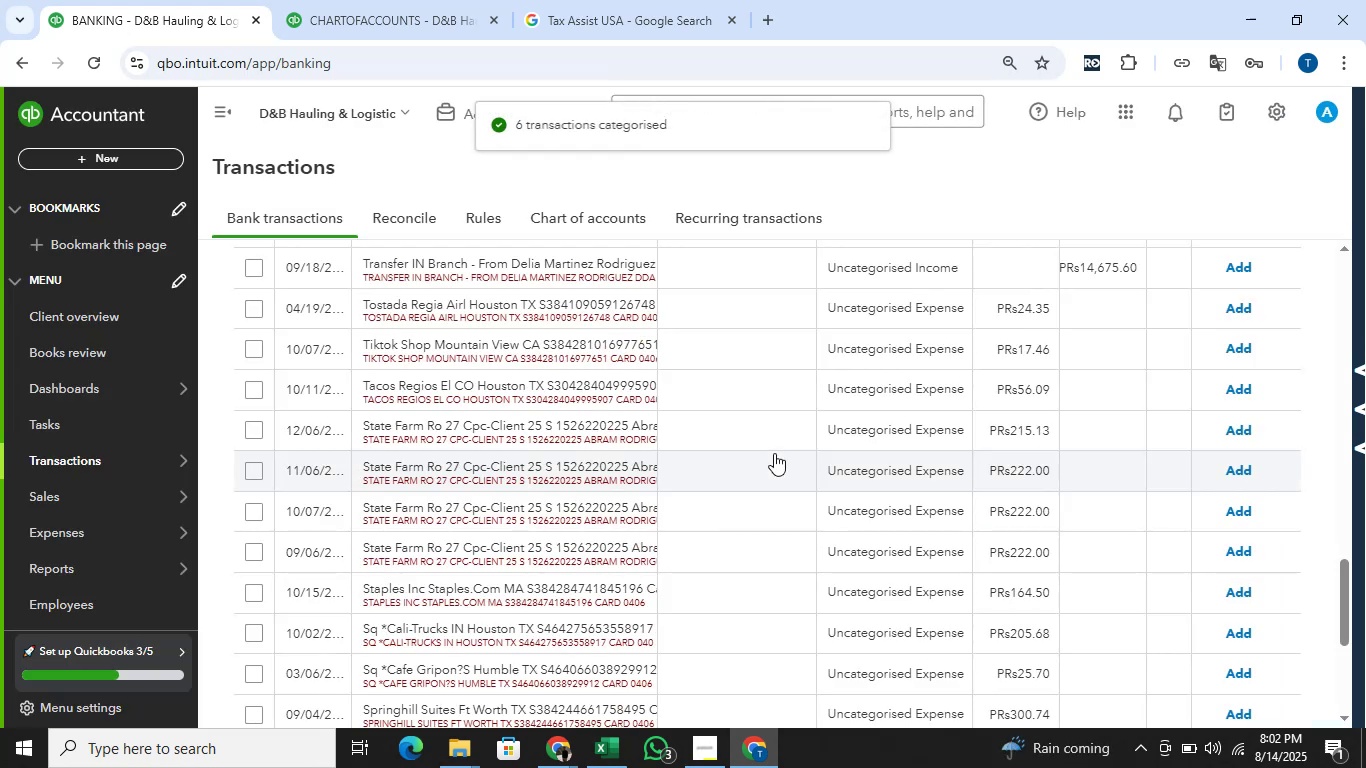 
scroll: coordinate [780, 410], scroll_direction: down, amount: 4.0
 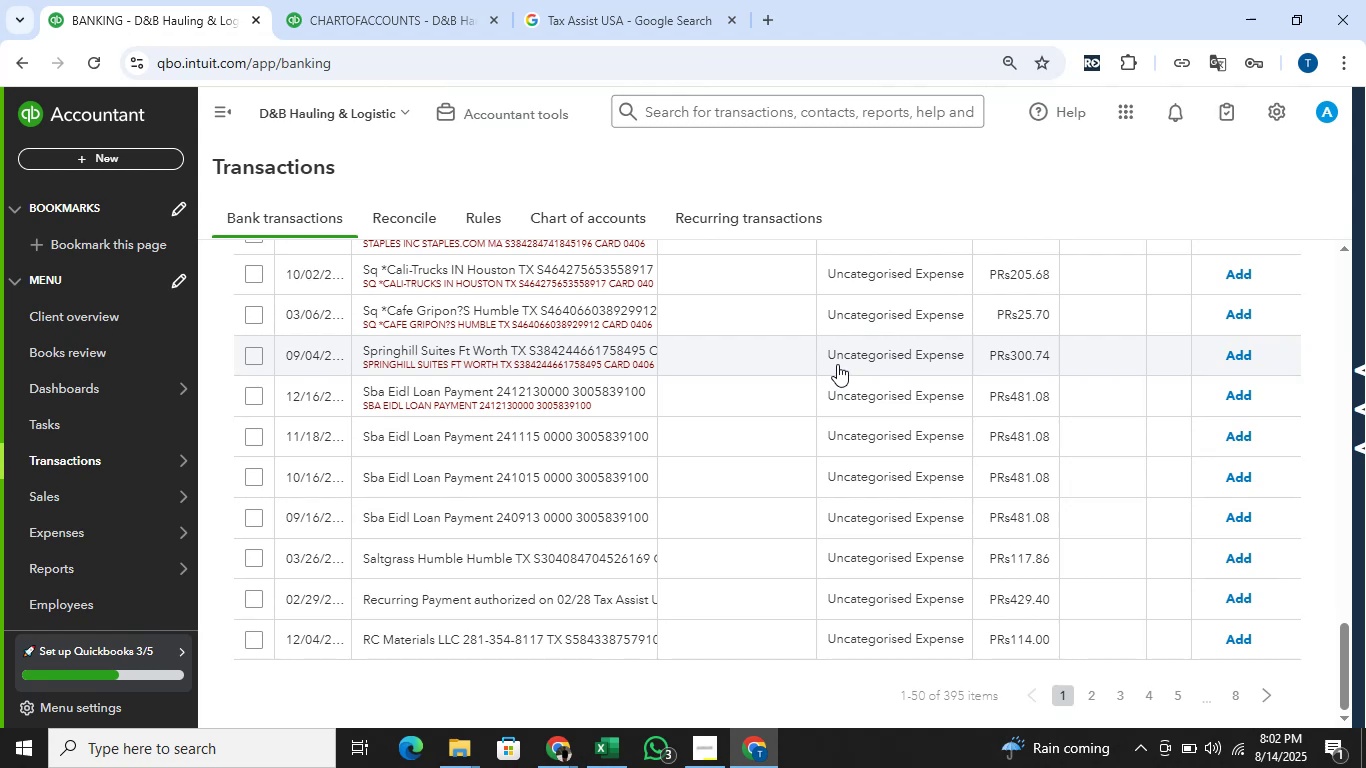 
wait(20.59)
 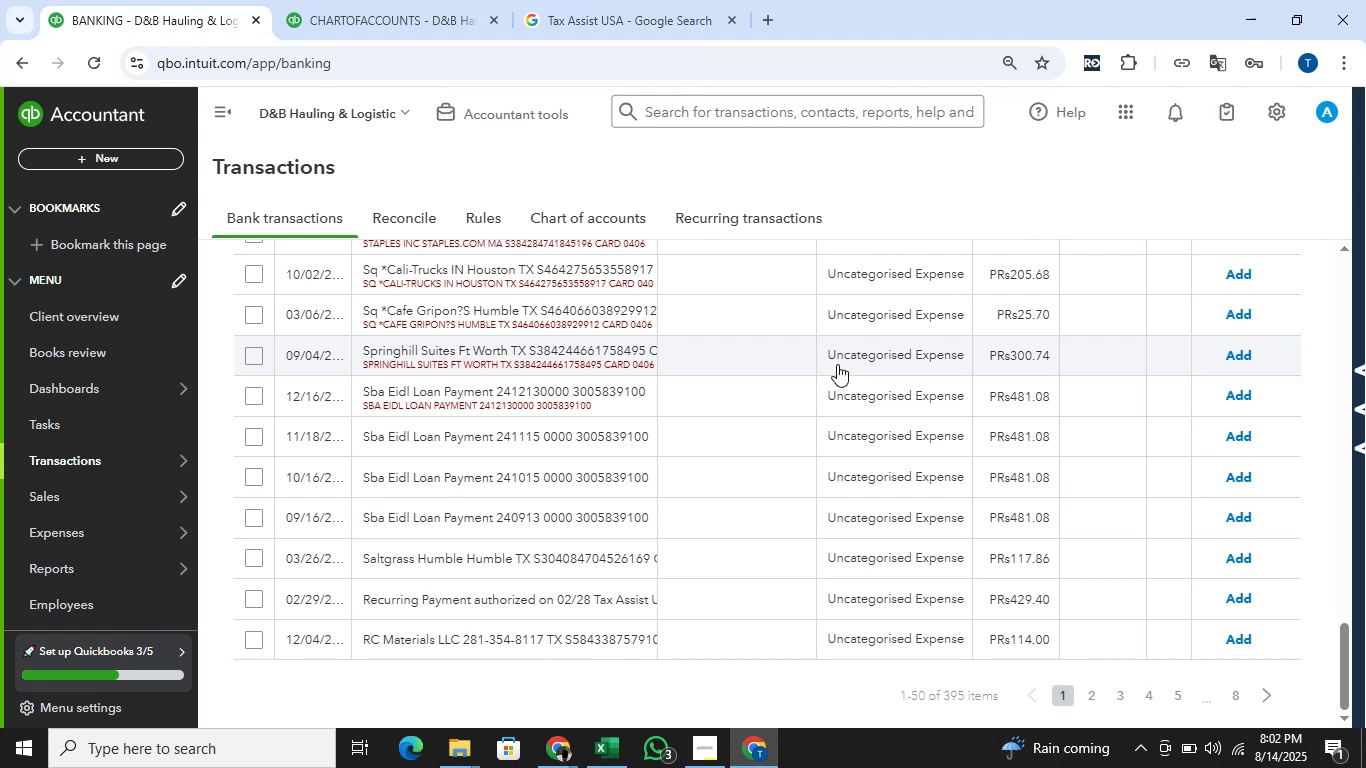 
scroll: coordinate [713, 410], scroll_direction: up, amount: 1.0
 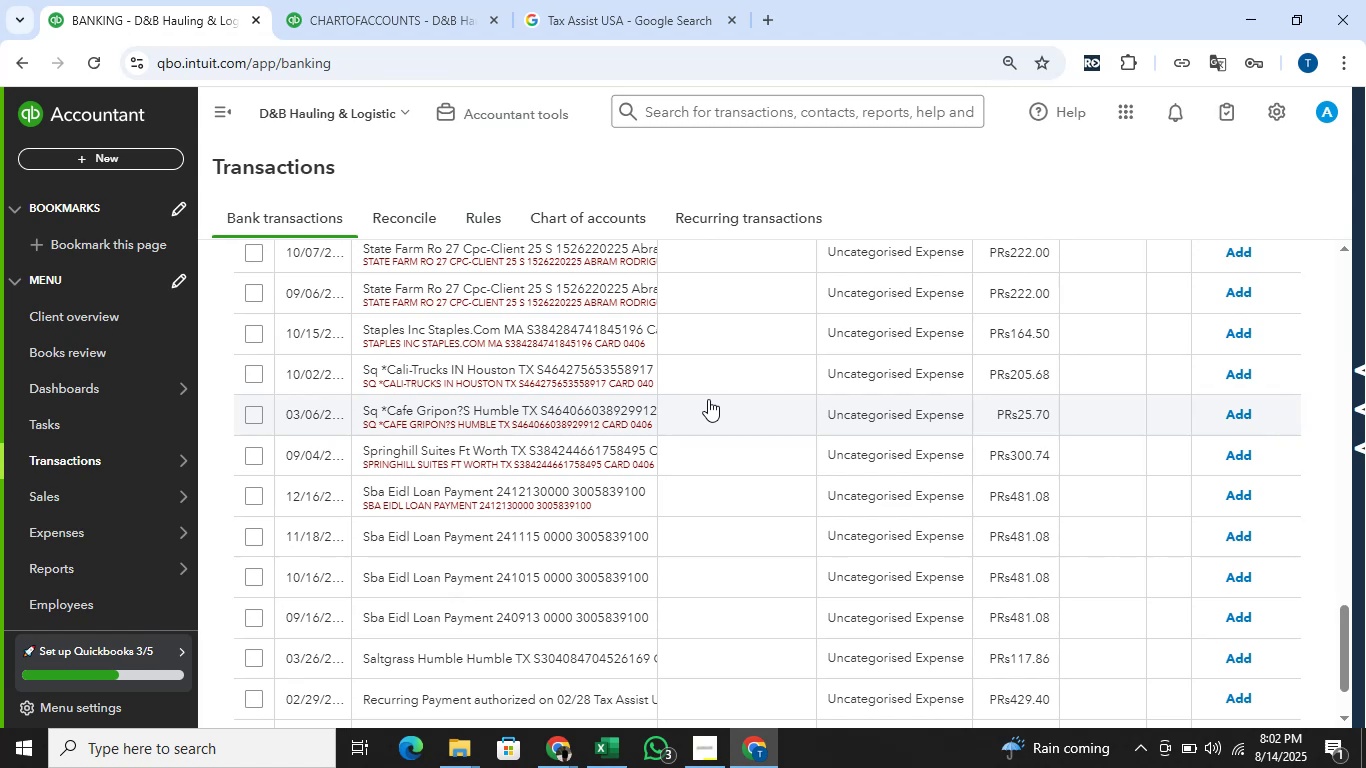 
wait(5.66)
 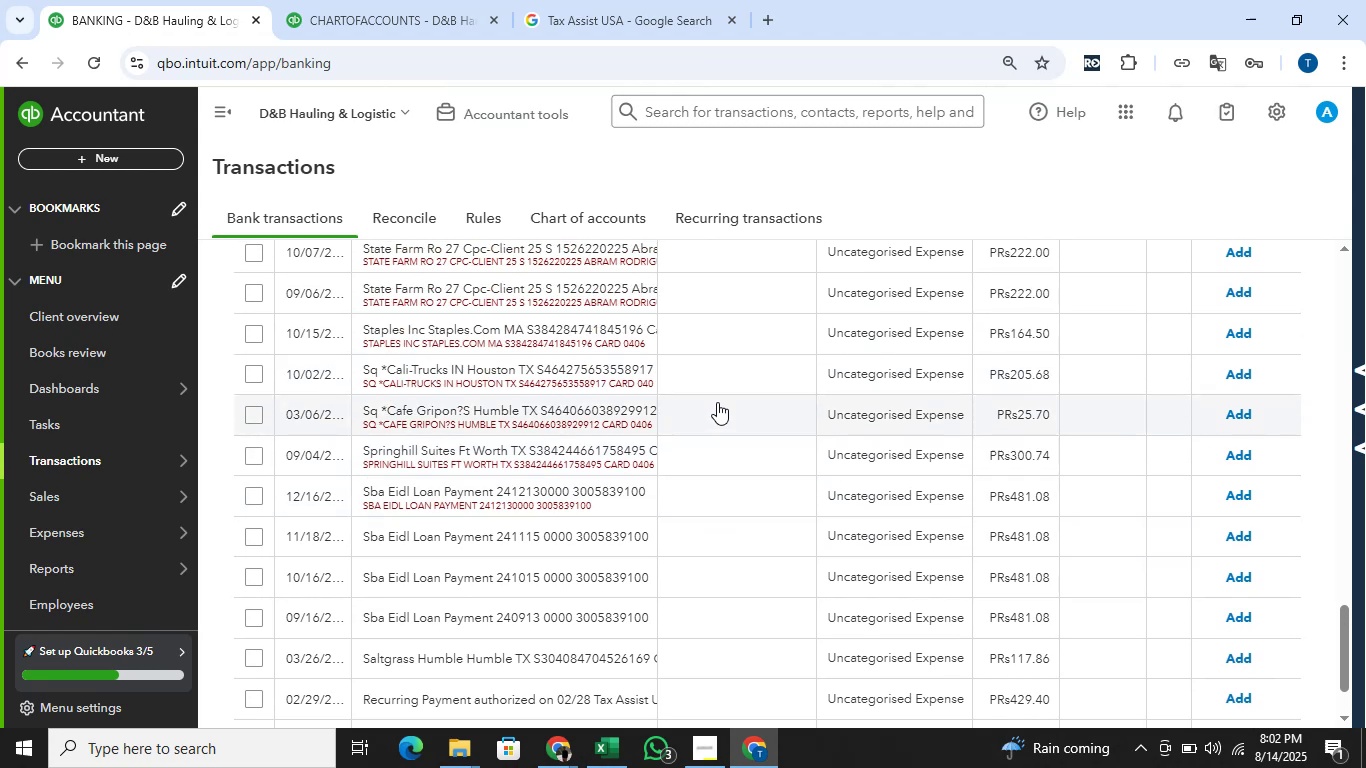 
scroll: coordinate [710, 393], scroll_direction: up, amount: 9.0
 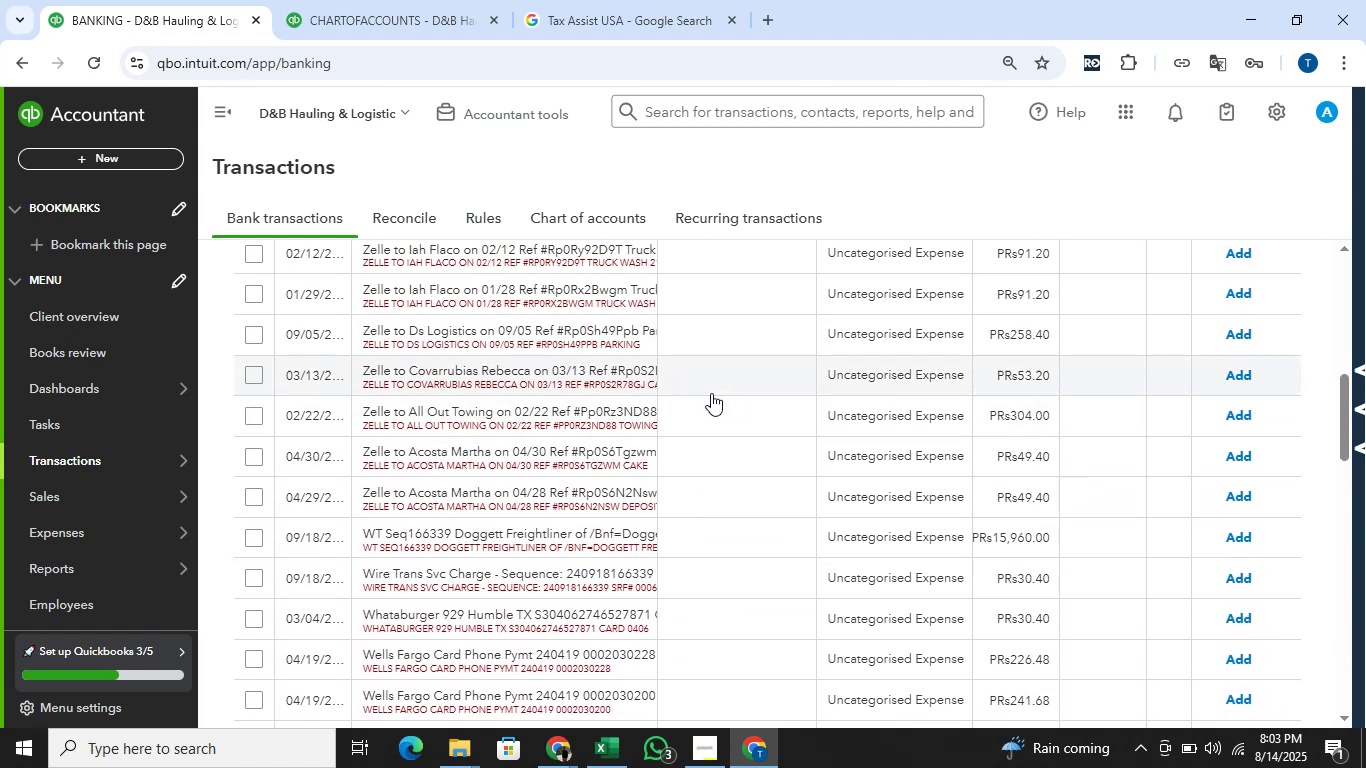 
scroll: coordinate [711, 393], scroll_direction: down, amount: 1.0
 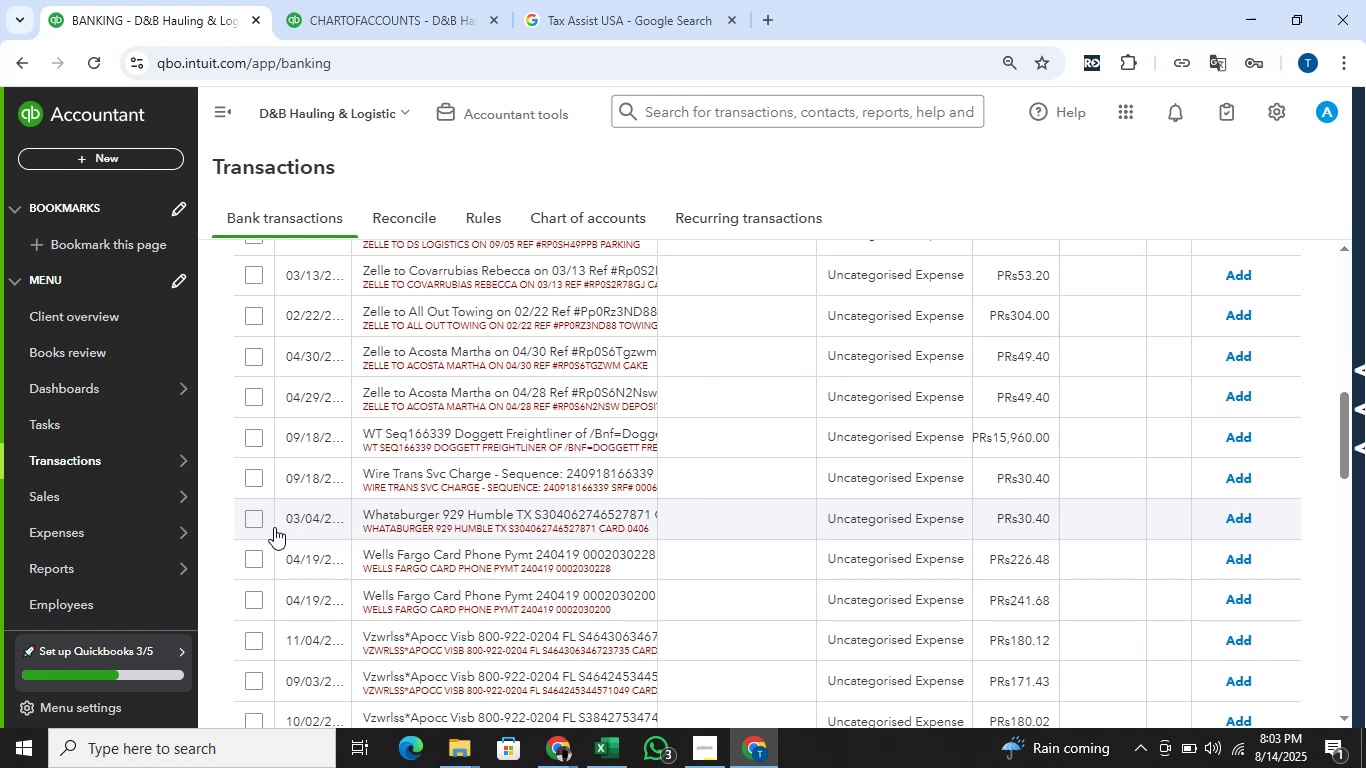 
left_click([269, 522])
 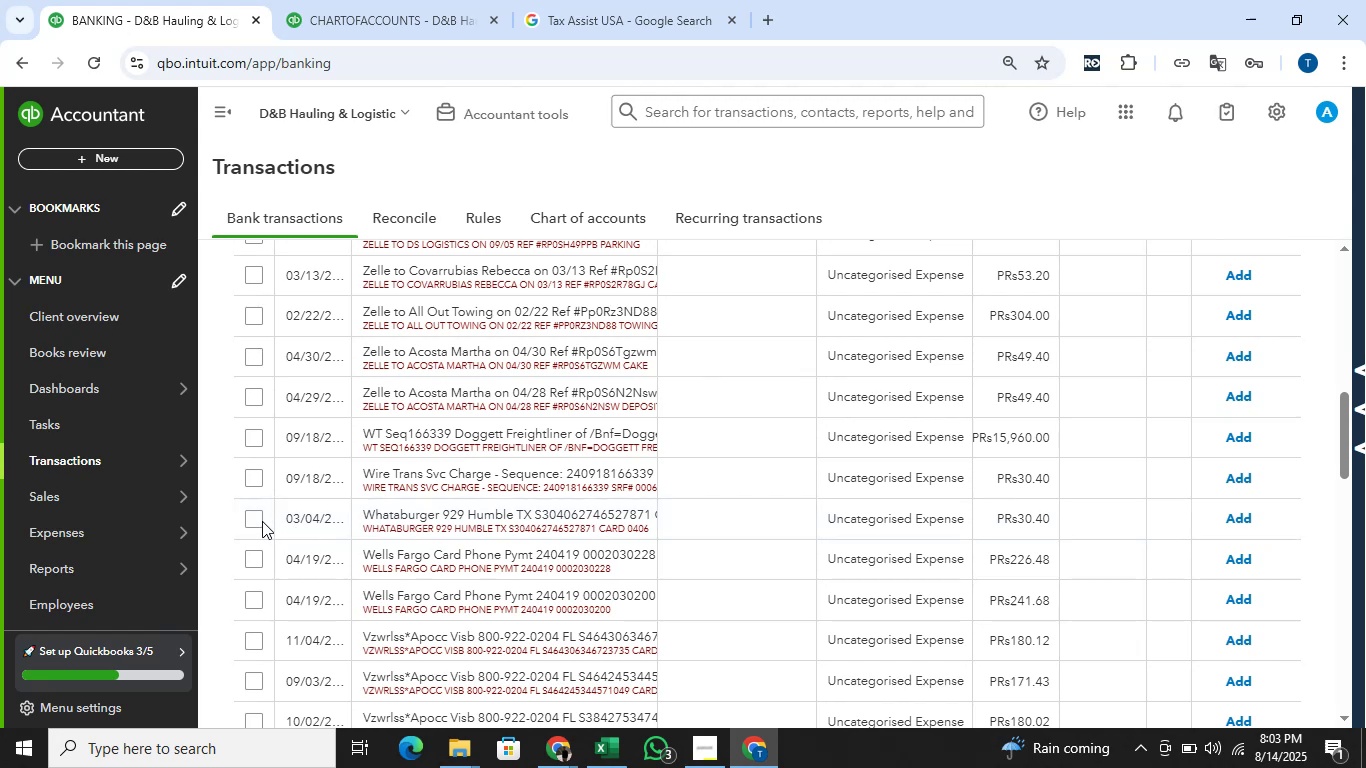 
left_click([258, 513])
 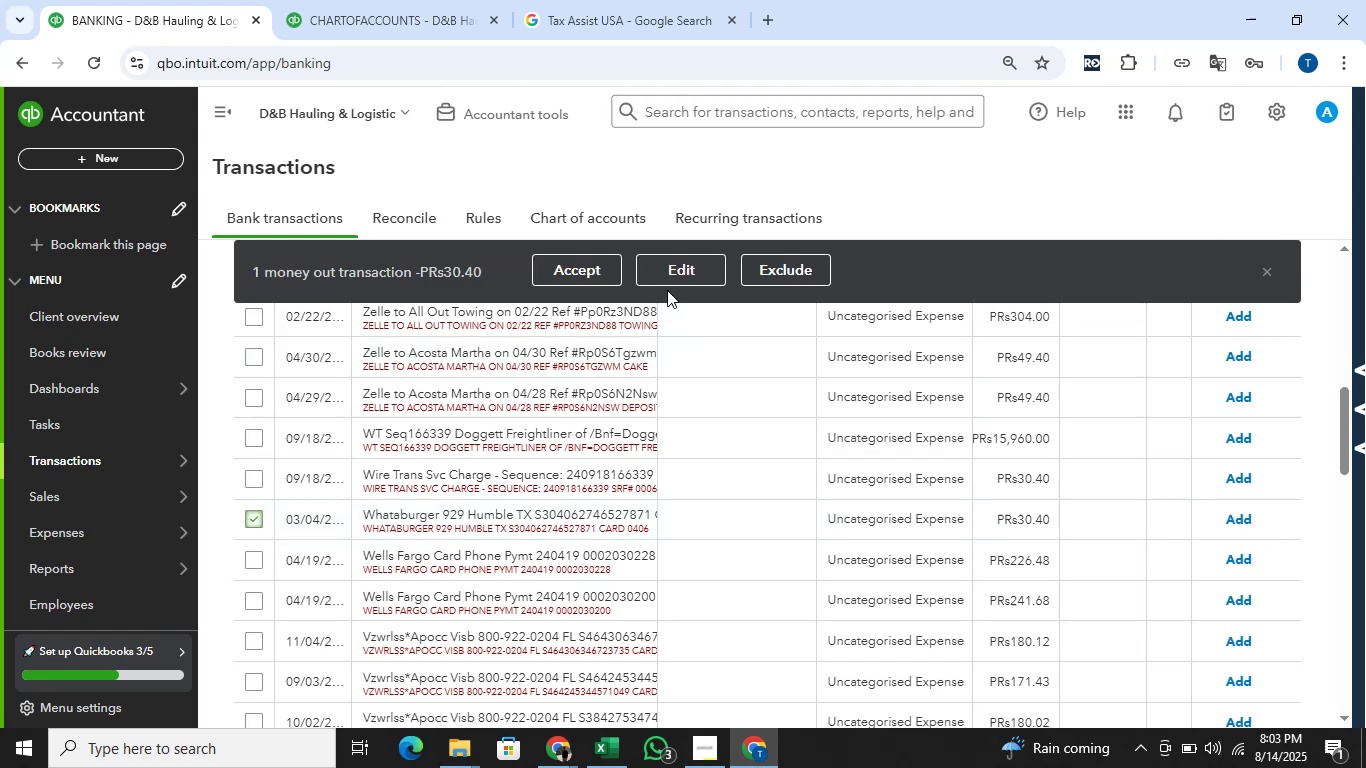 
left_click([667, 267])
 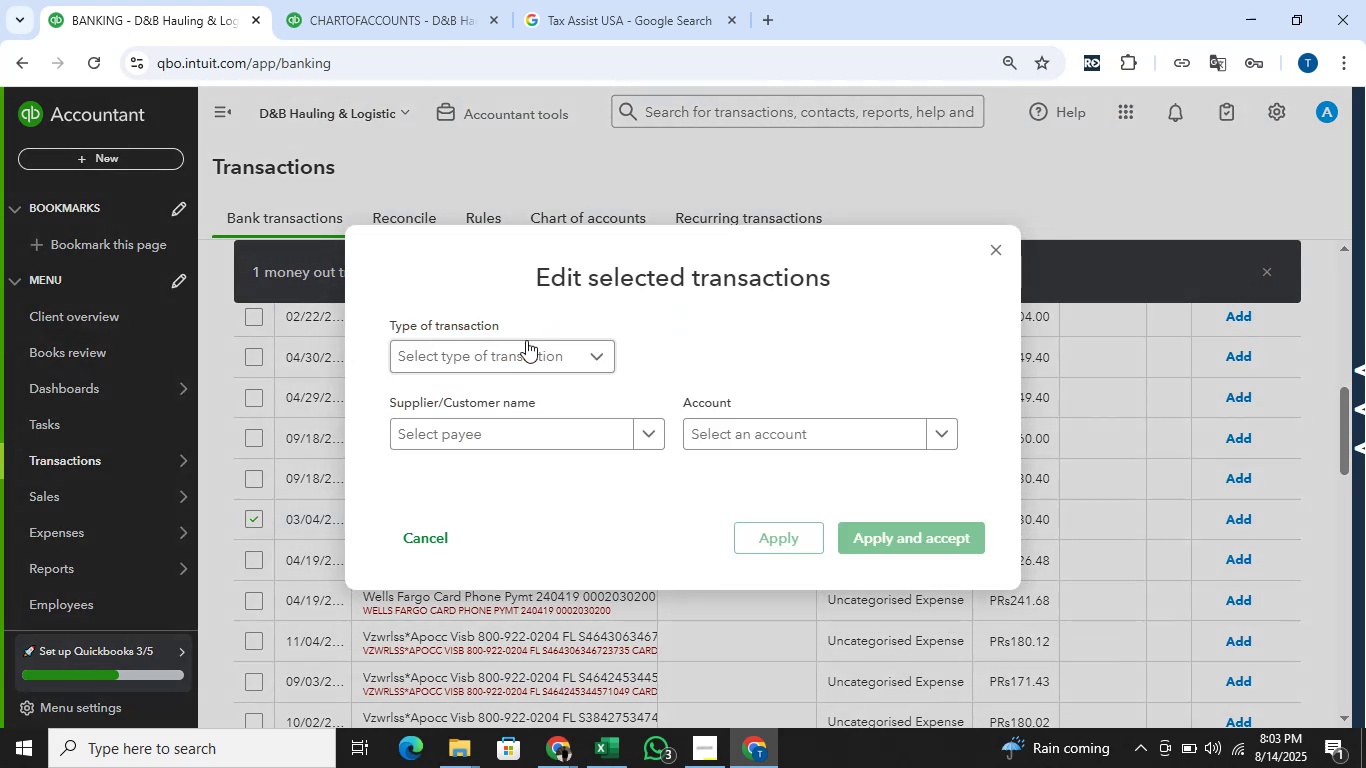 
left_click([520, 351])
 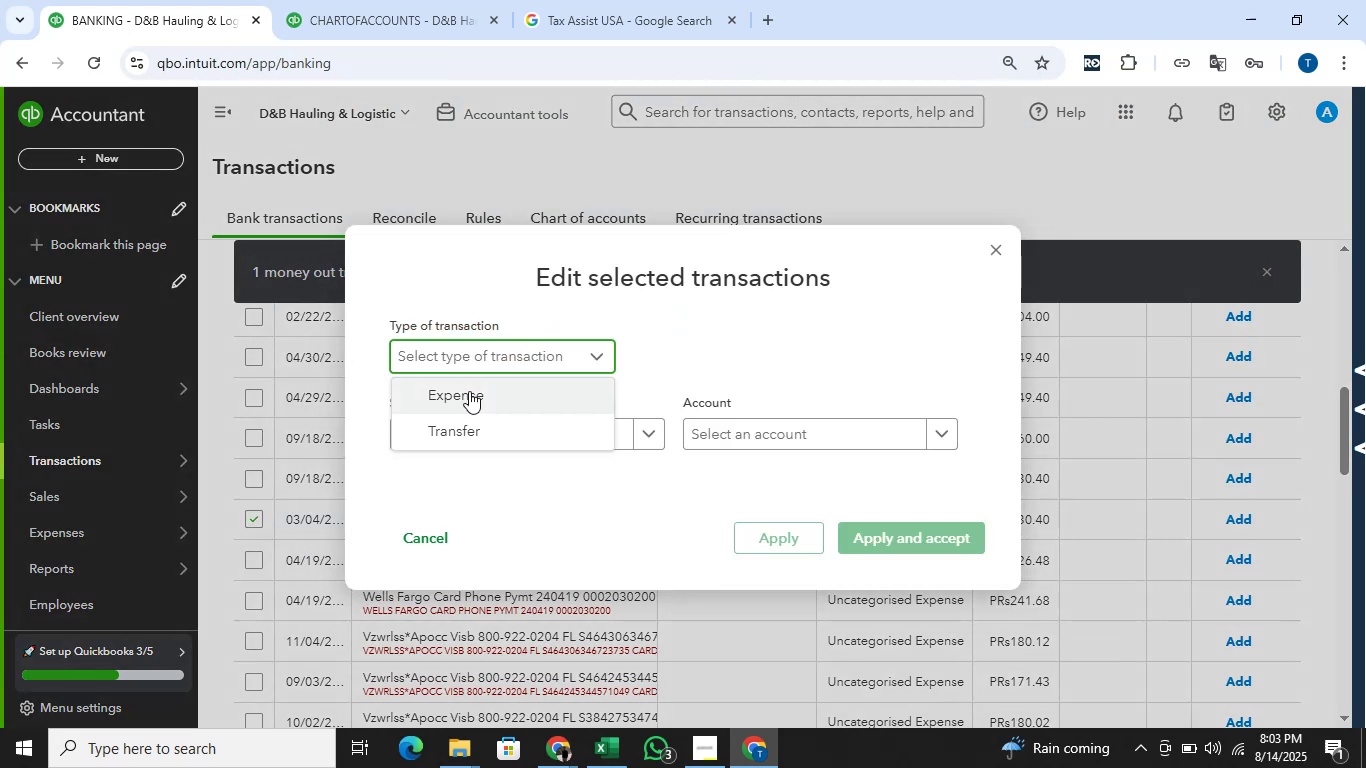 
left_click([469, 392])
 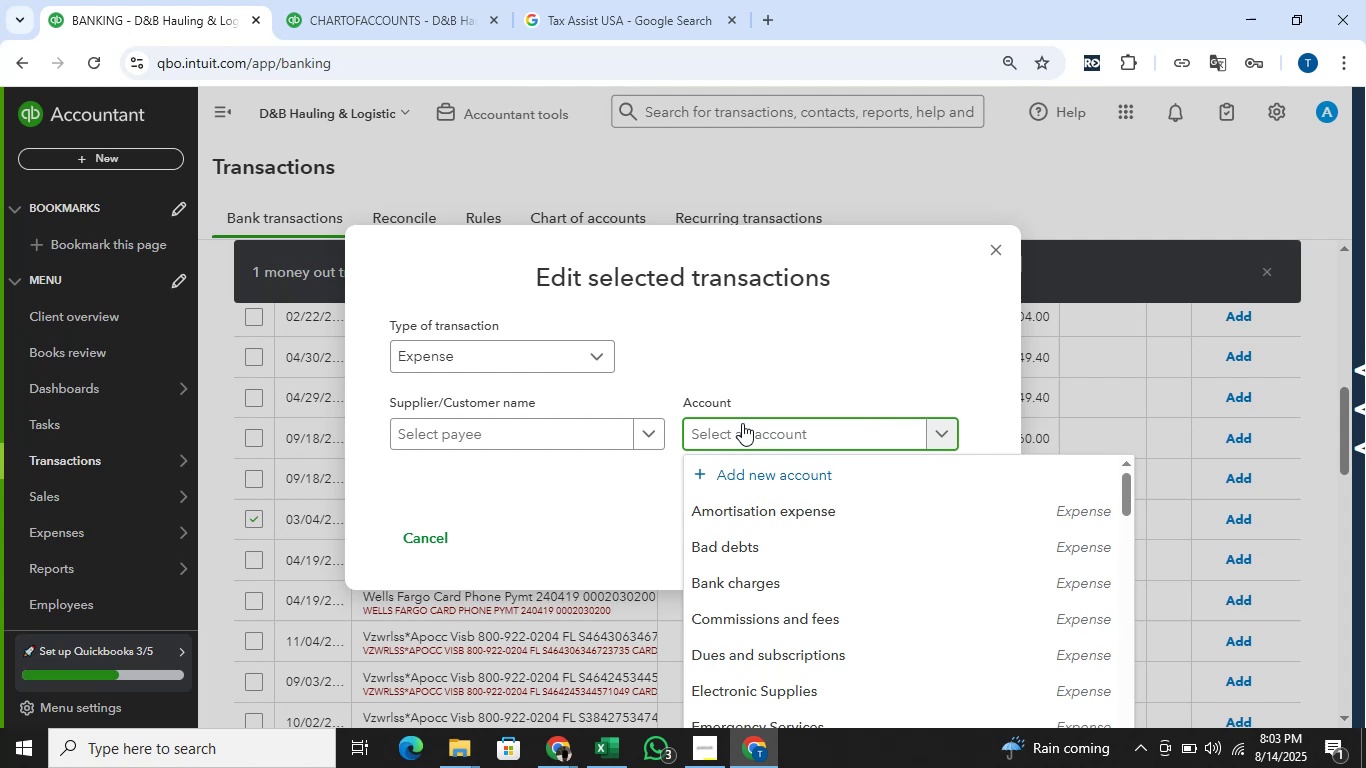 
wait(12.86)
 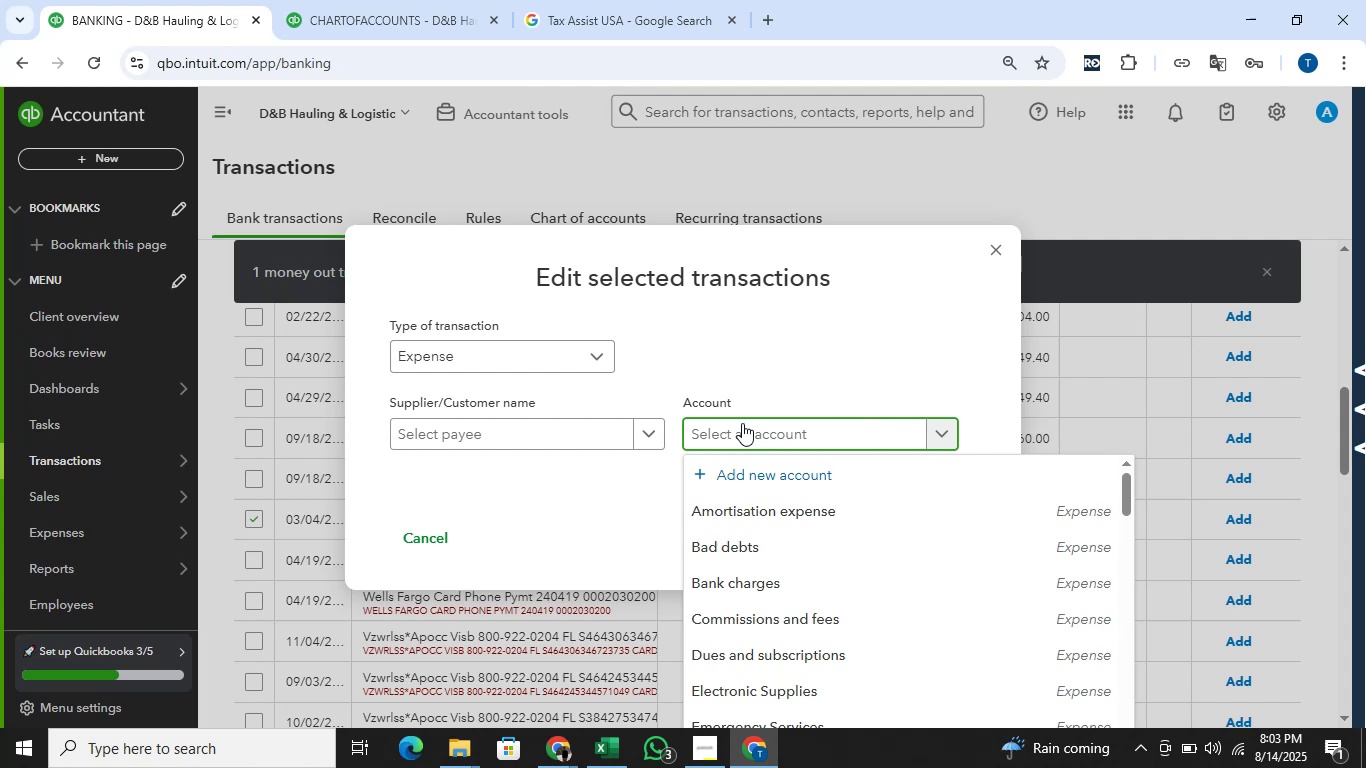 
type(meals)
 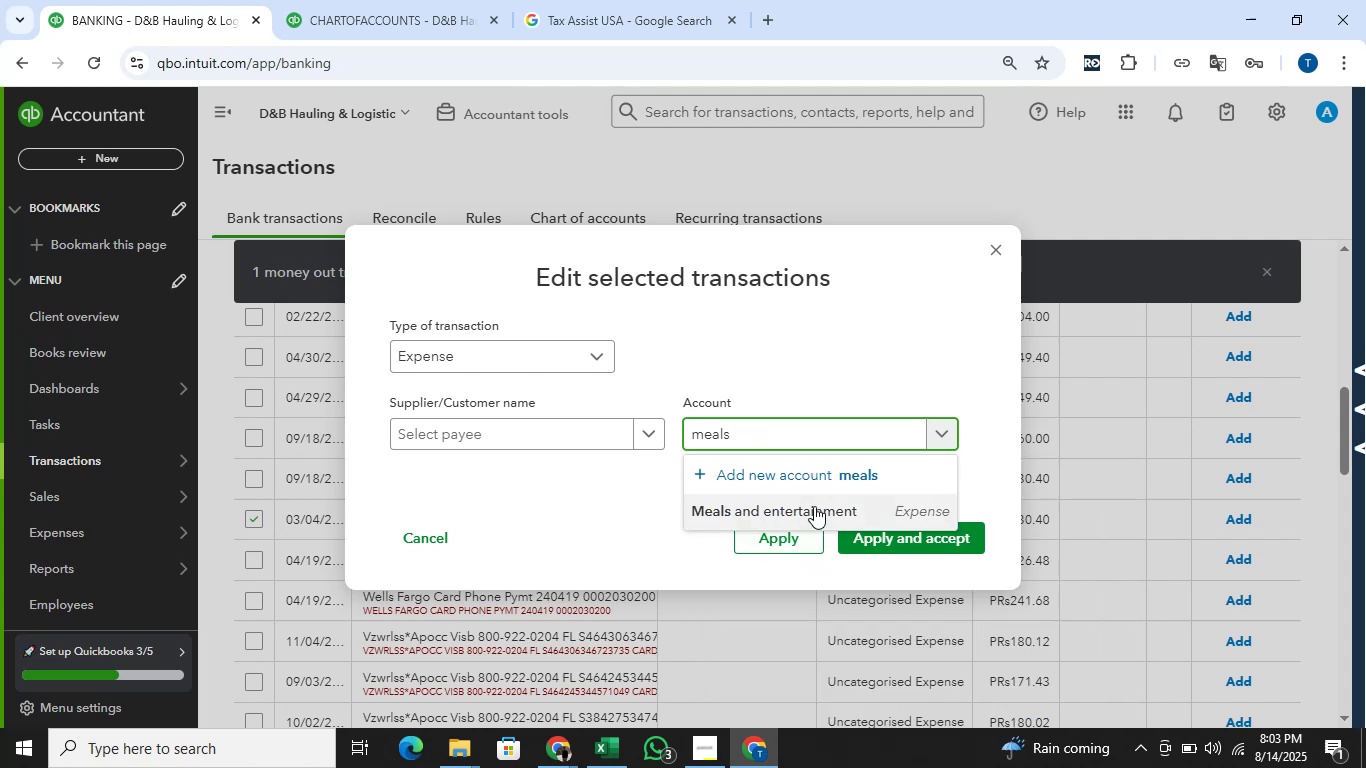 
left_click([919, 540])
 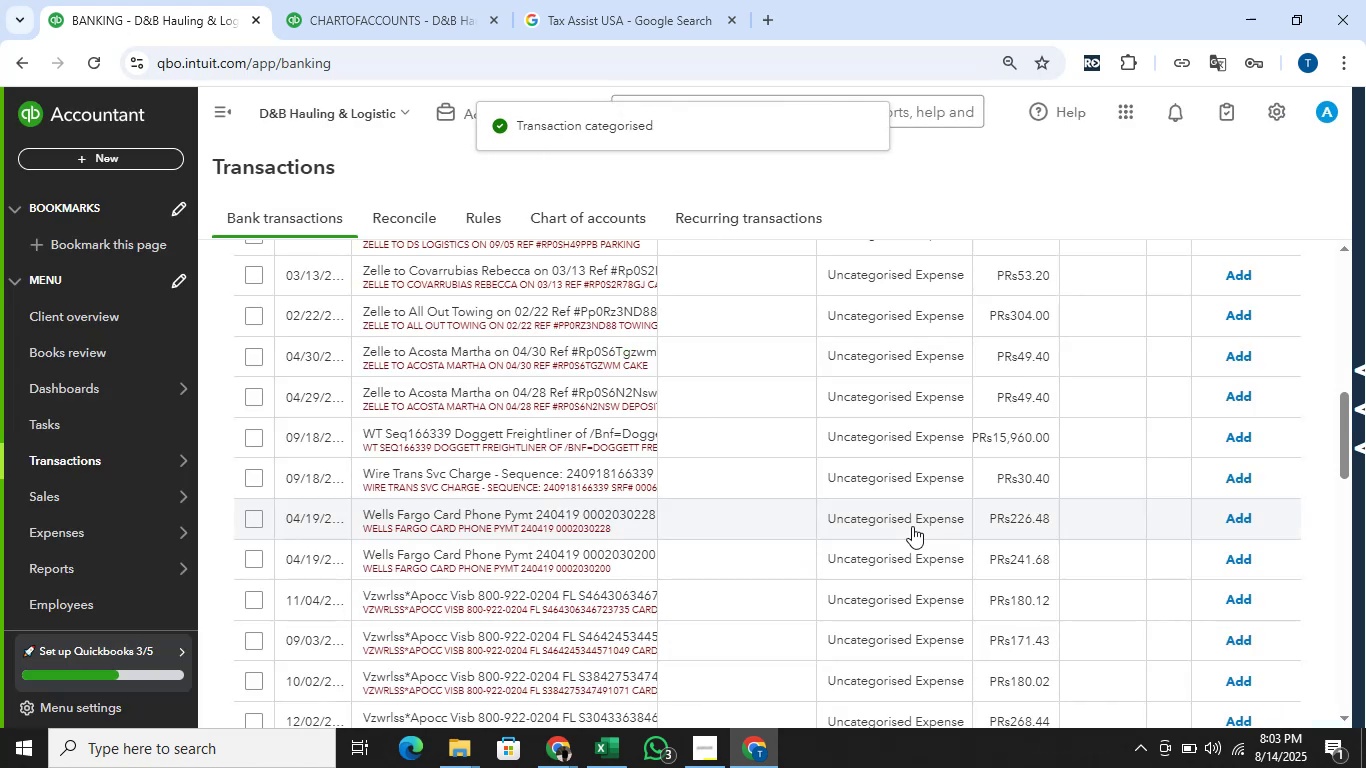 
scroll: coordinate [912, 520], scroll_direction: down, amount: 7.0
 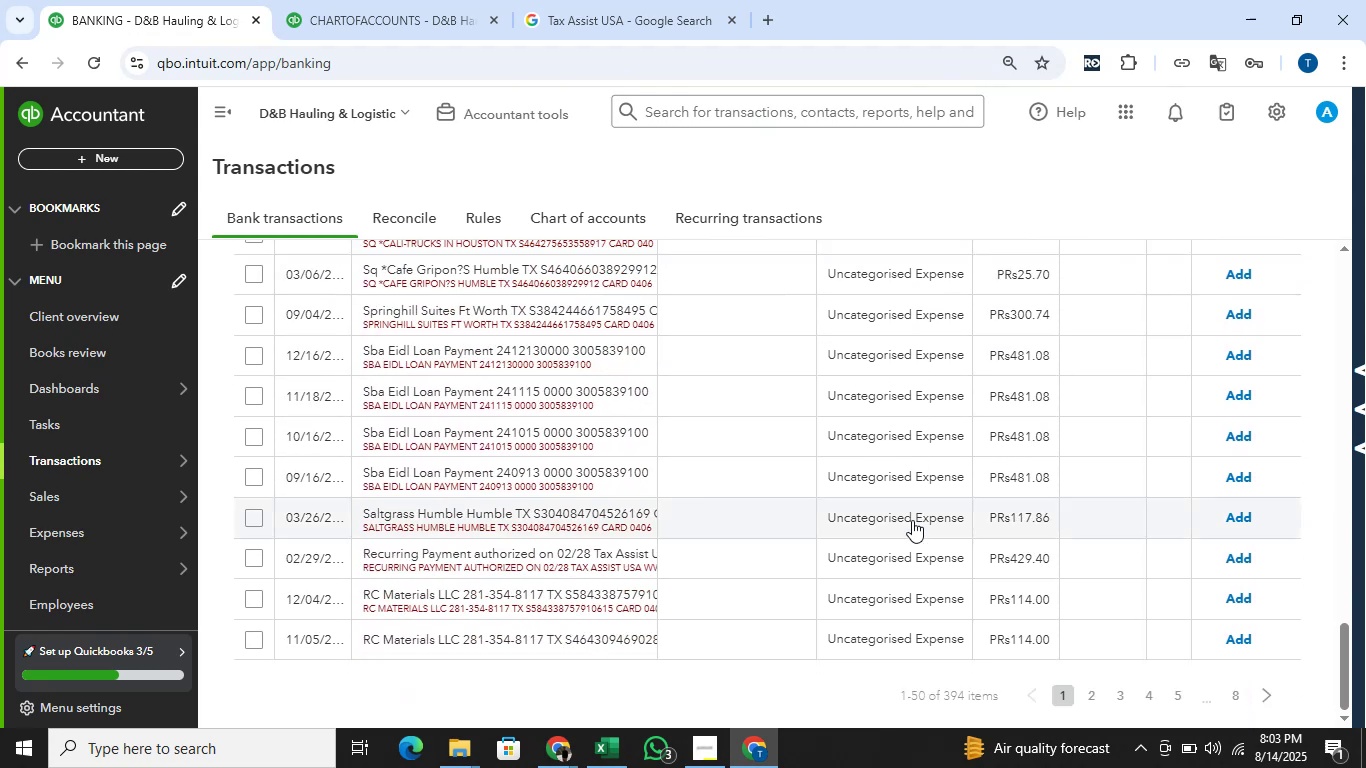 
scroll: coordinate [910, 515], scroll_direction: up, amount: 5.0
 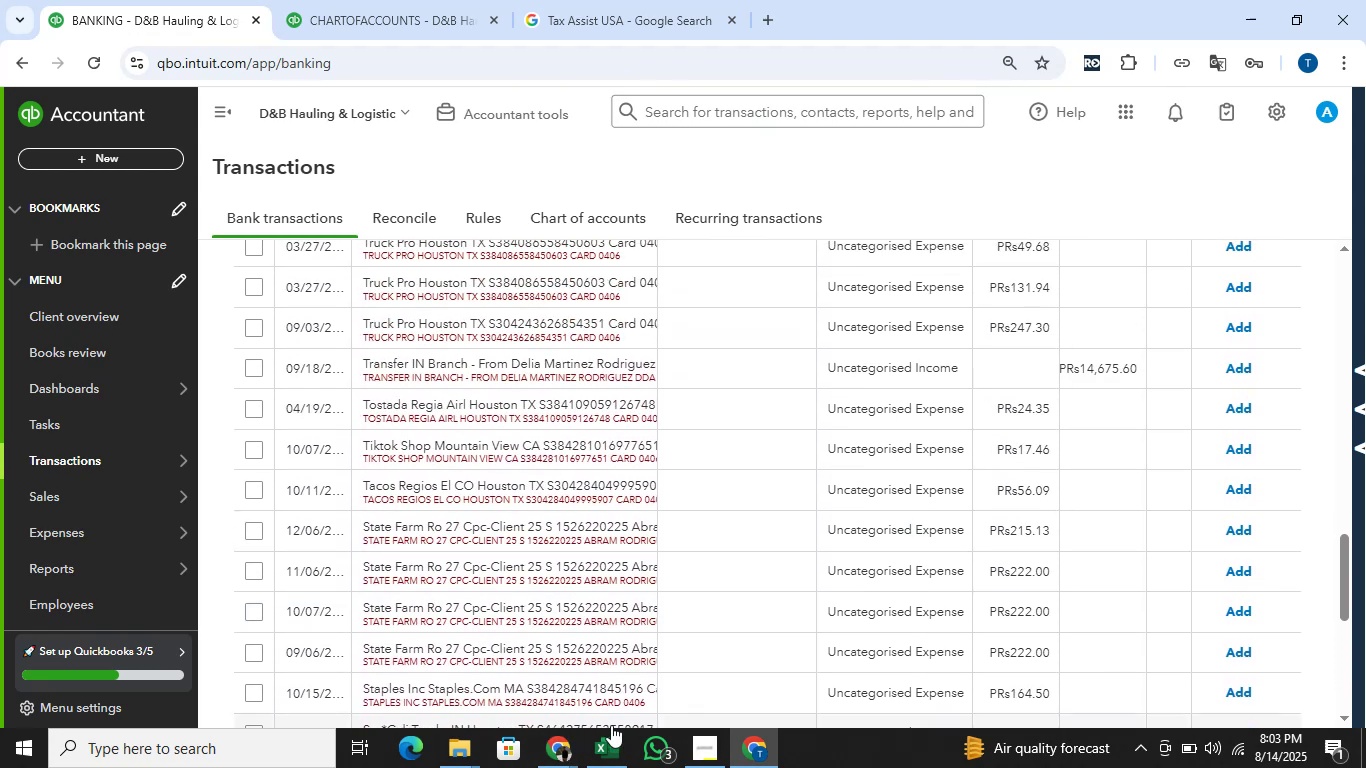 
left_click([613, 742])
 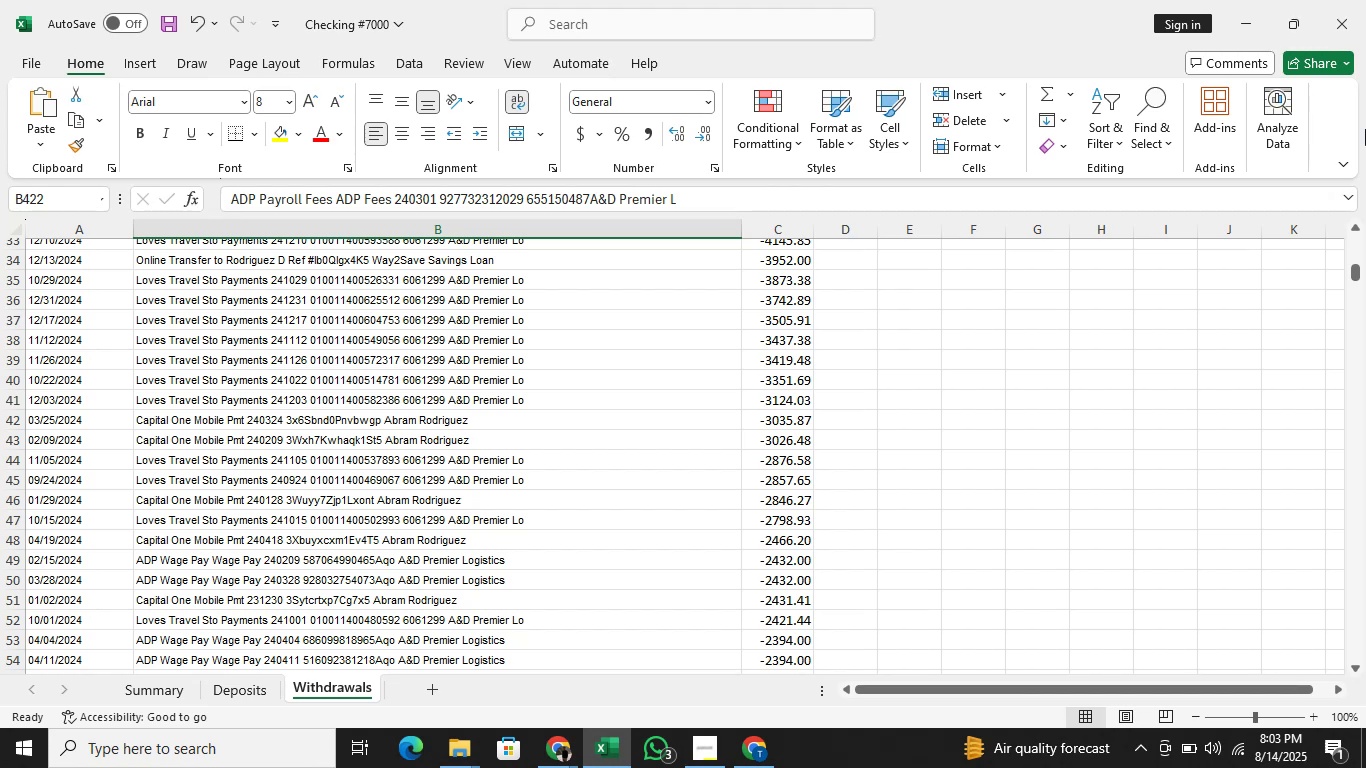 
wait(17.19)
 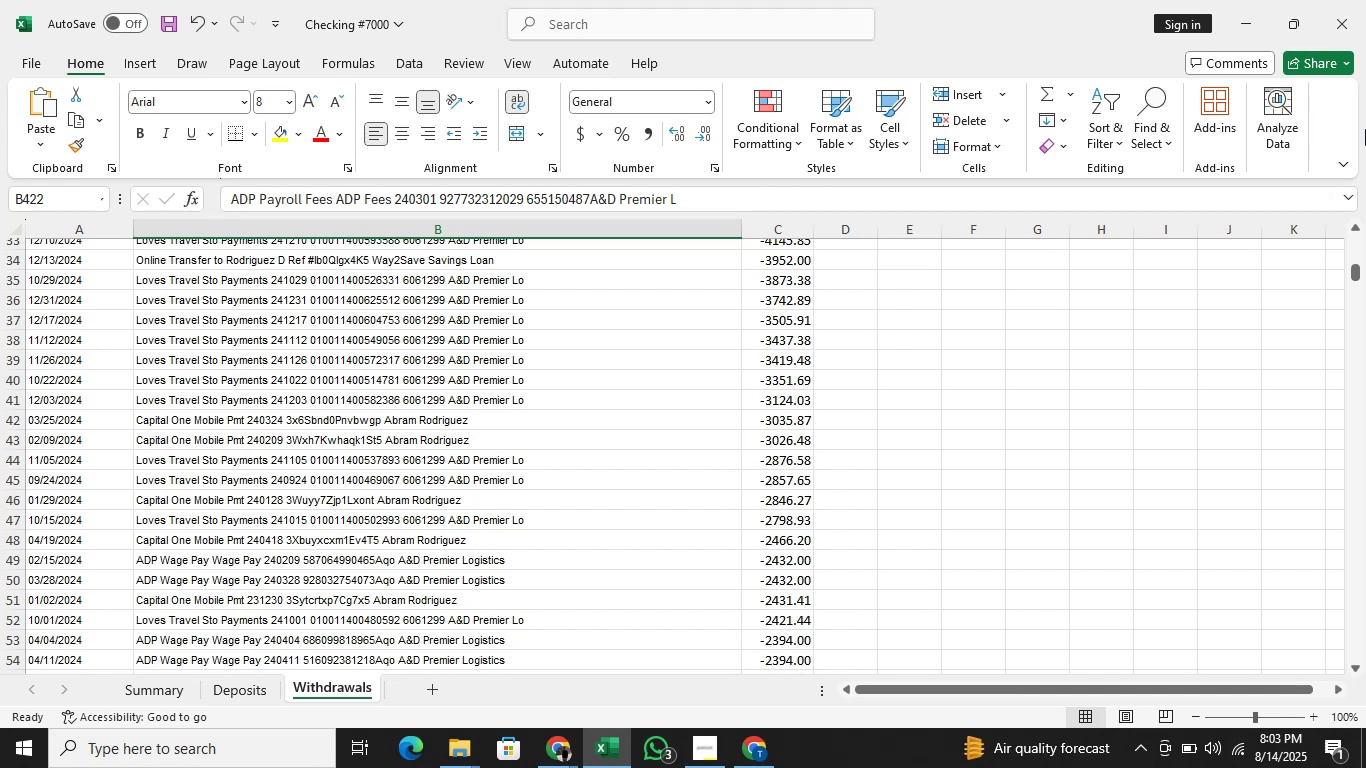 
scroll: coordinate [863, 261], scroll_direction: down, amount: 3.0
 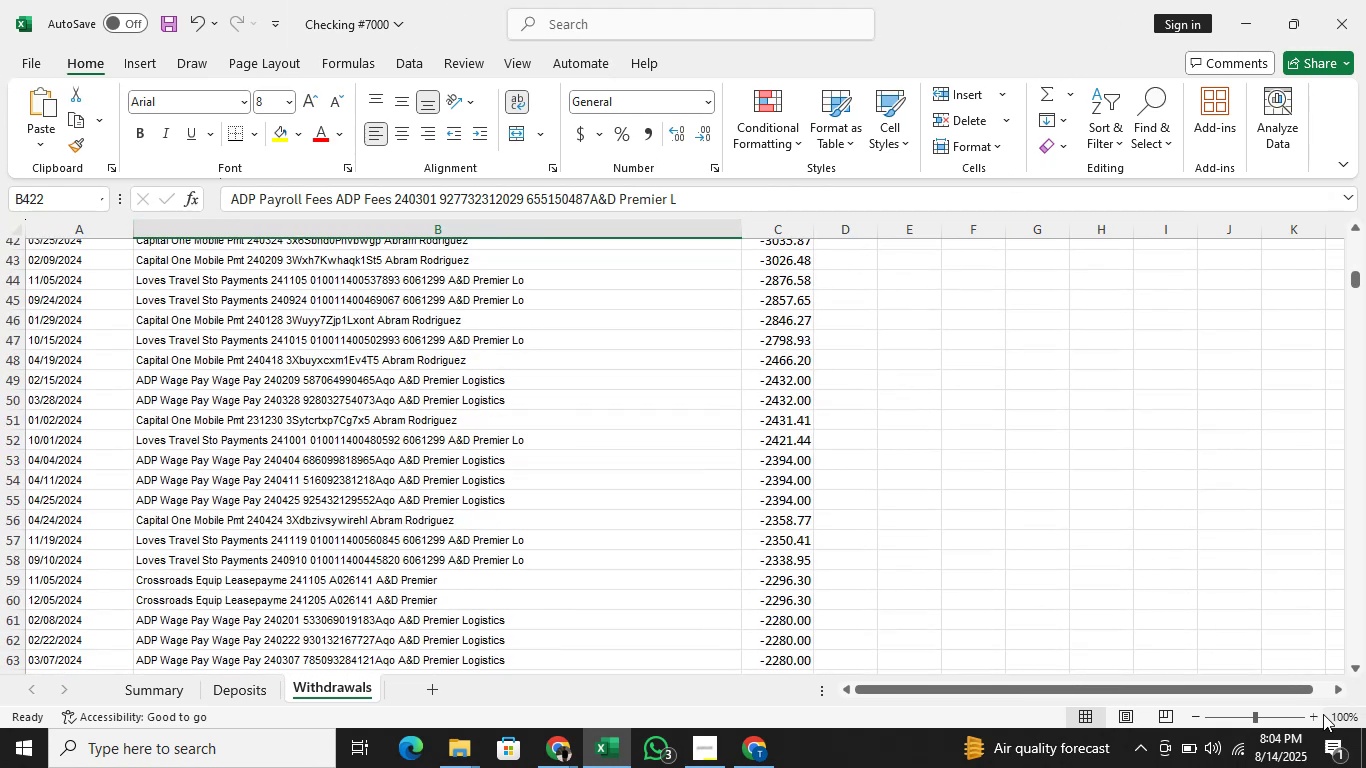 
left_click([1310, 715])
 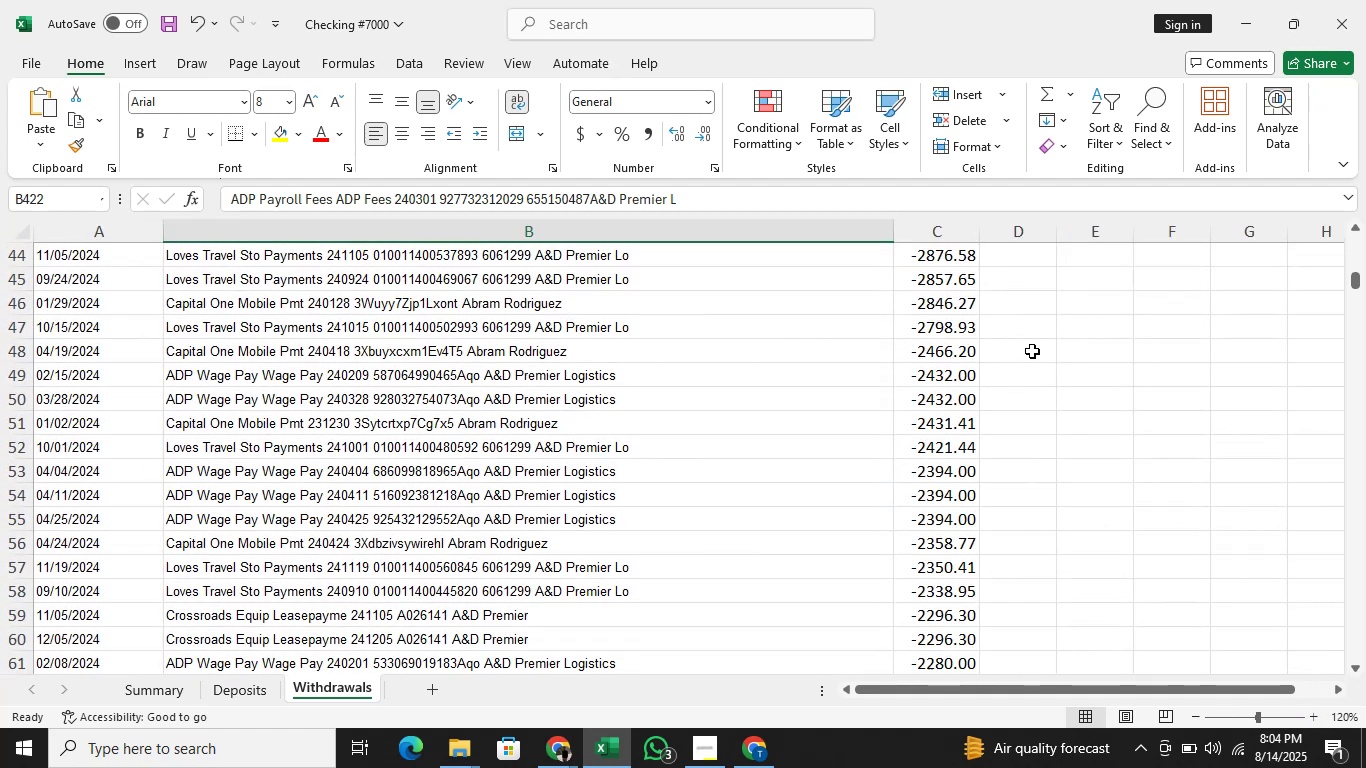 
scroll: coordinate [1026, 365], scroll_direction: down, amount: 9.0
 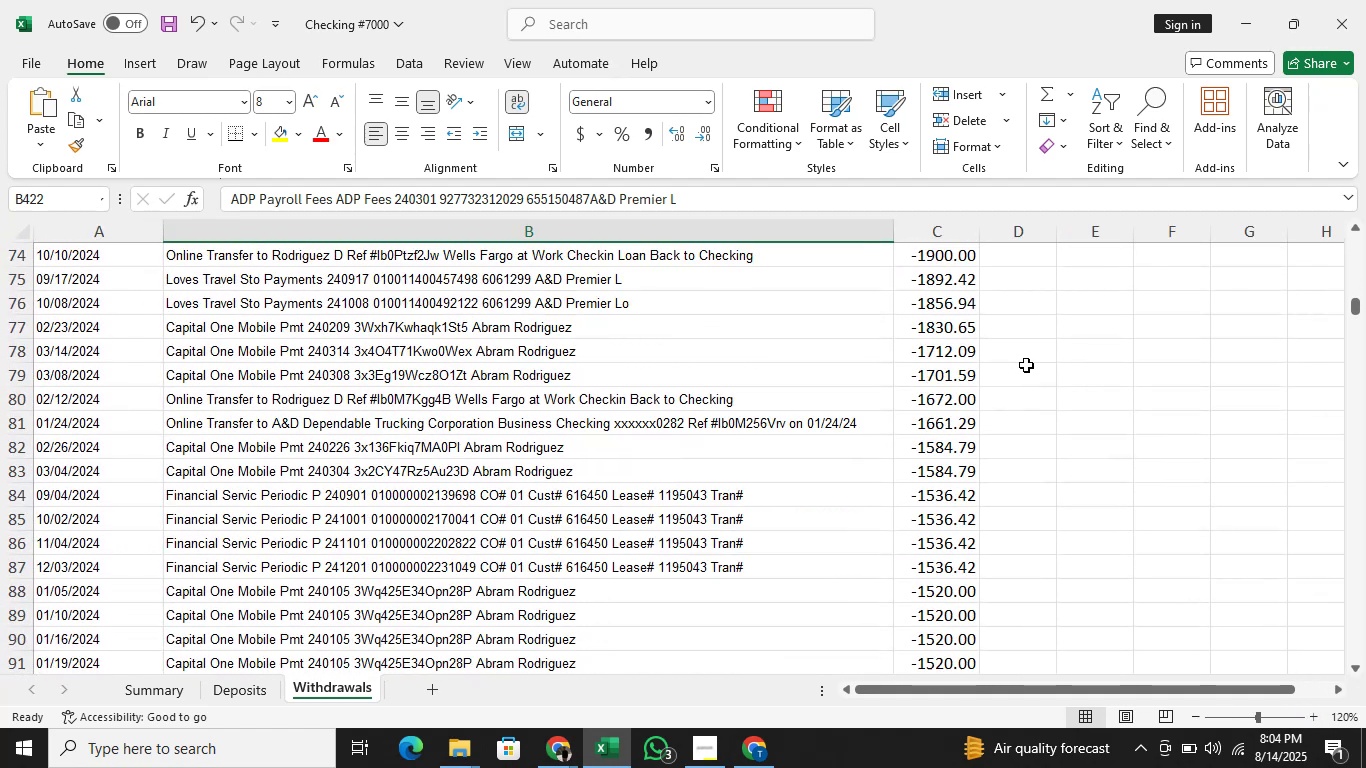 
scroll: coordinate [1025, 364], scroll_direction: down, amount: 2.0
 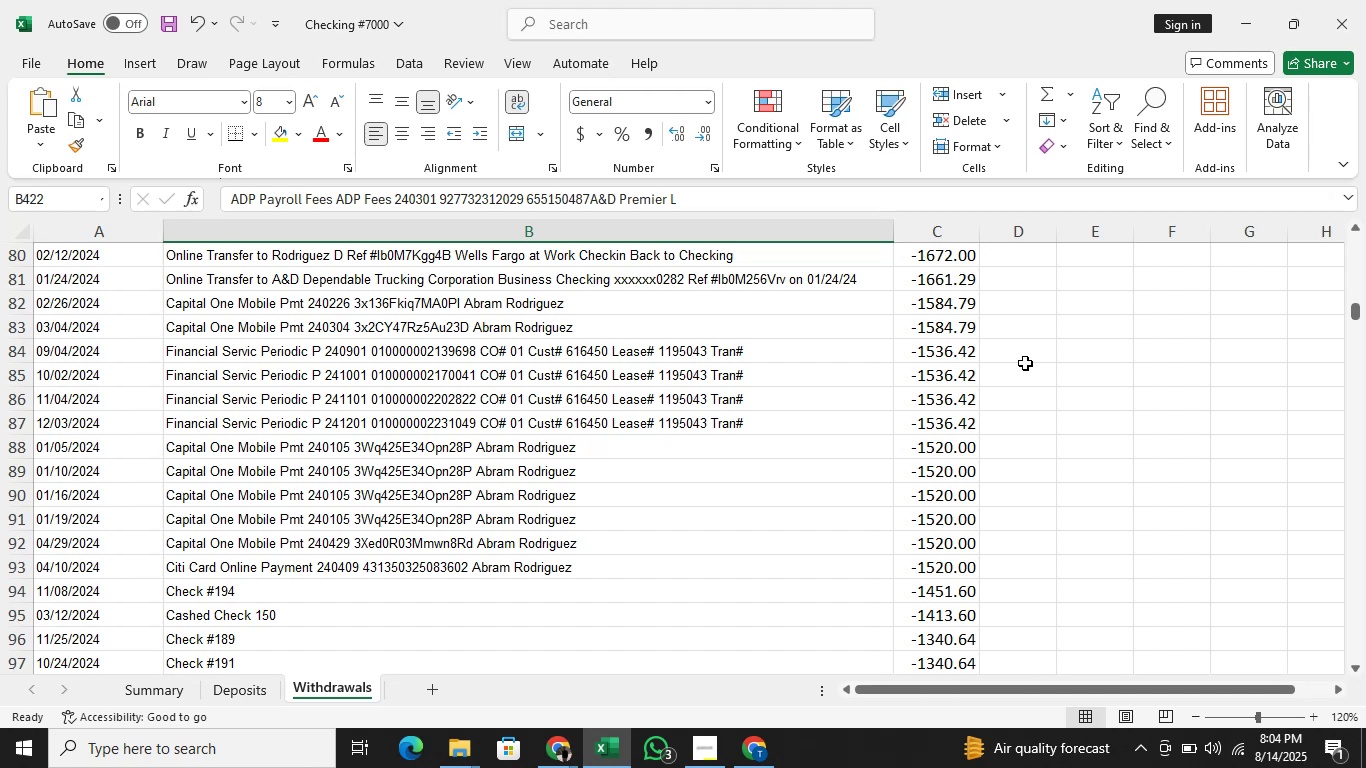 
wait(6.9)
 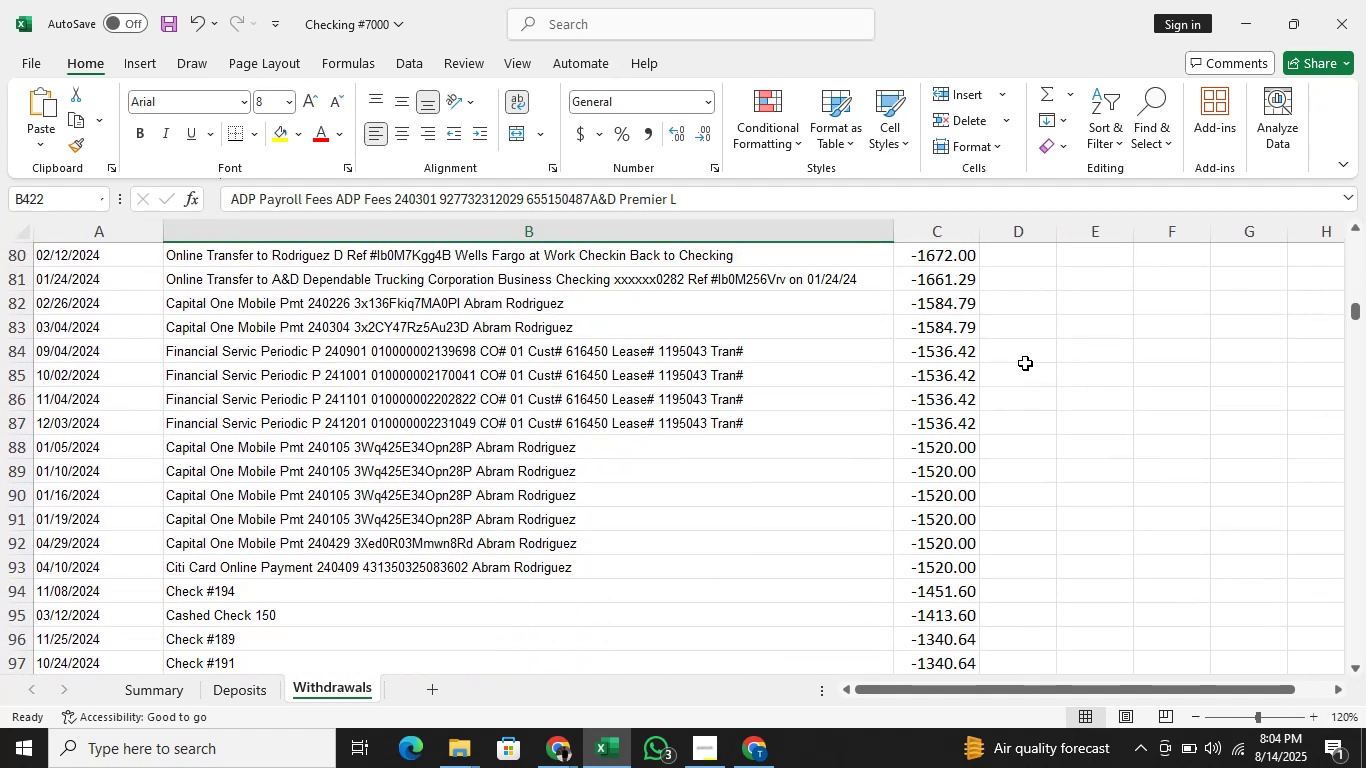 
scroll: coordinate [1022, 360], scroll_direction: down, amount: 5.0
 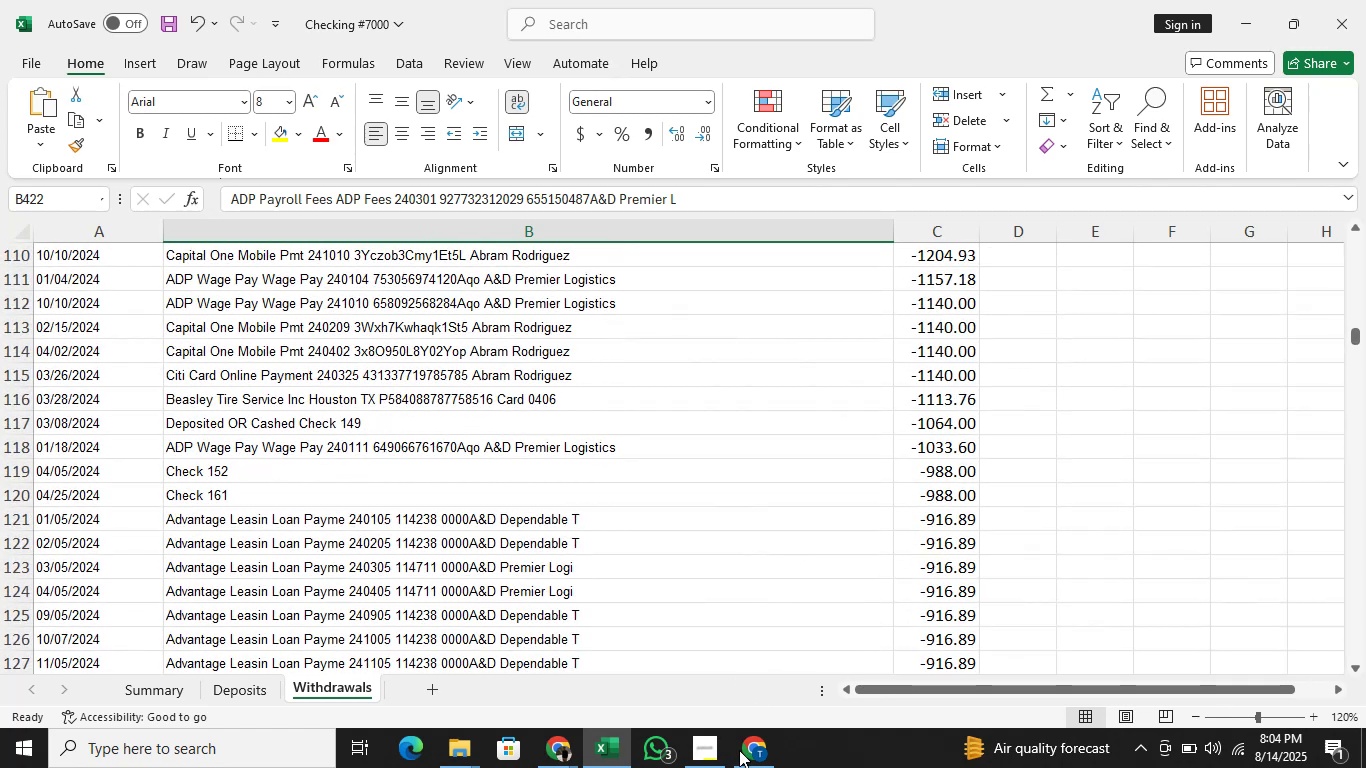 
left_click([759, 756])
 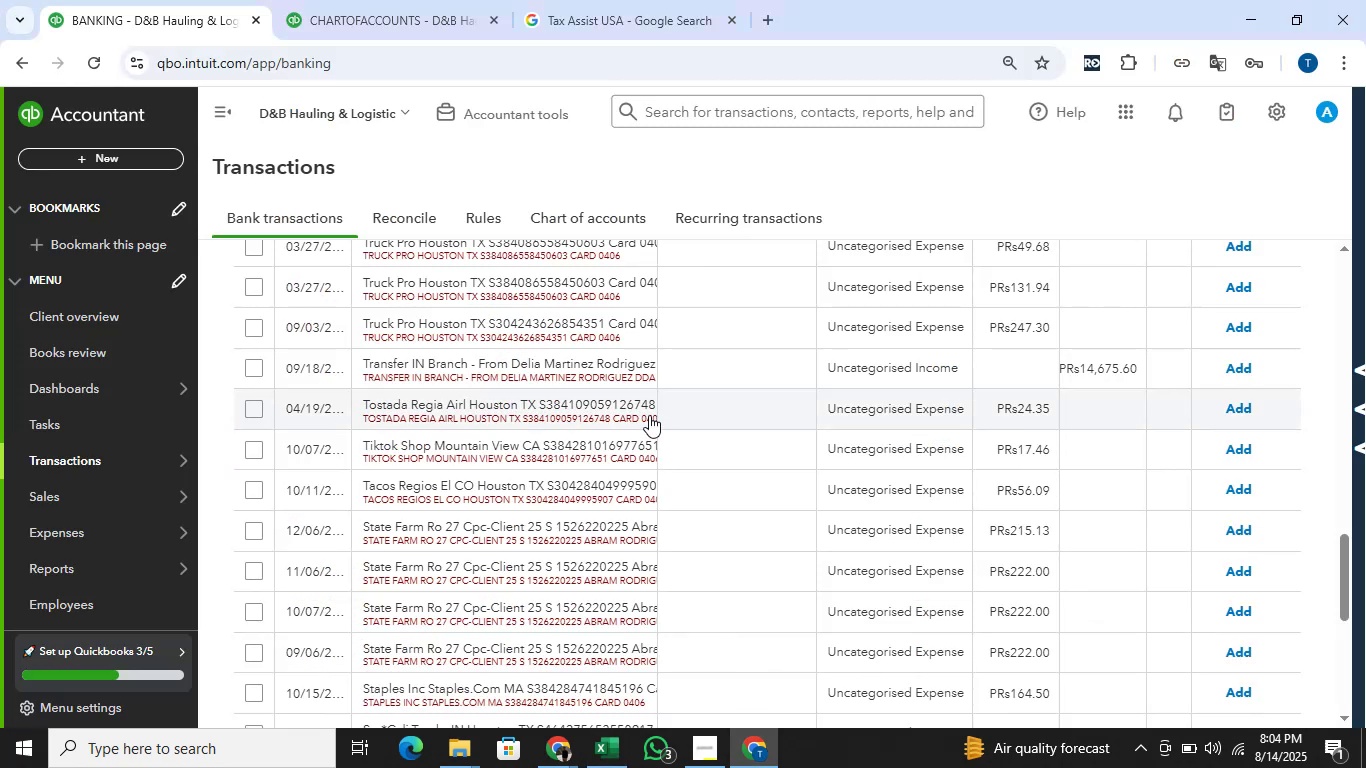 
scroll: coordinate [669, 399], scroll_direction: up, amount: 19.0
 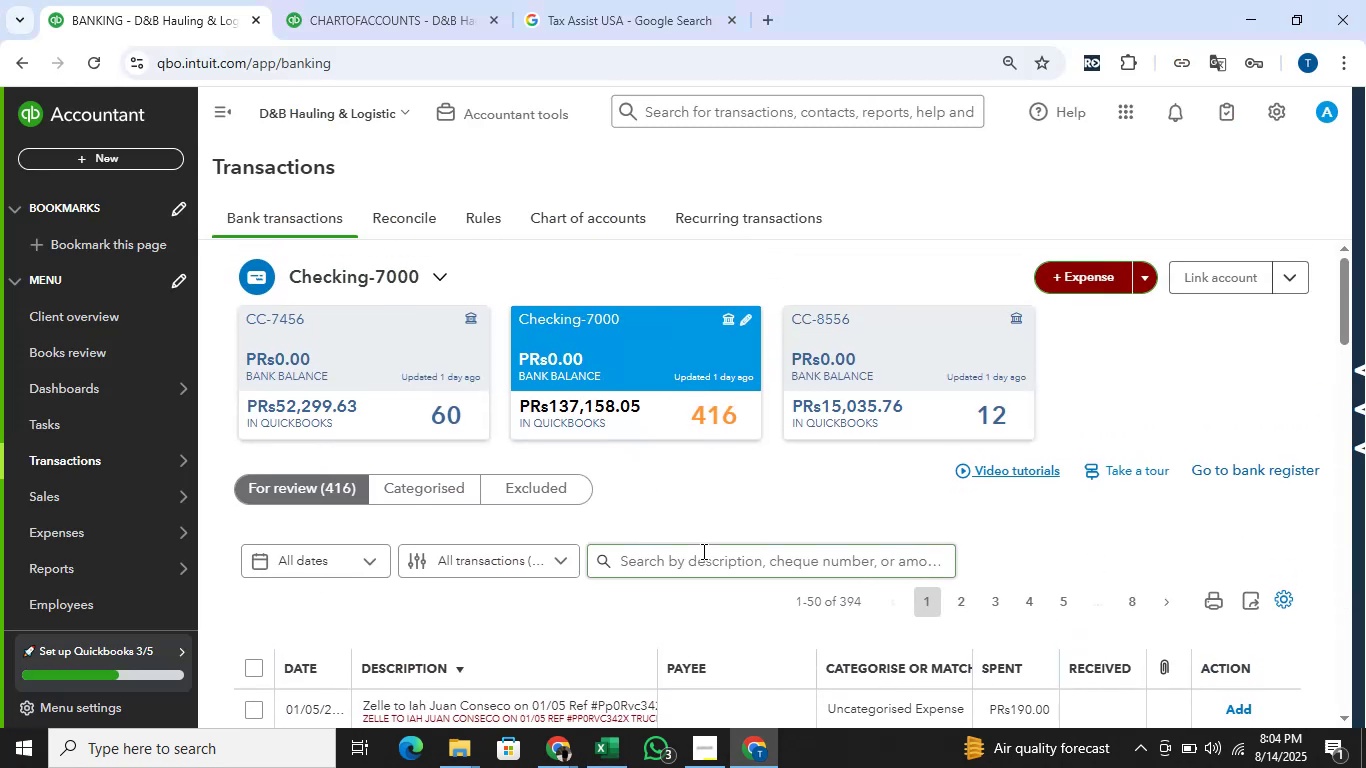 
left_click([702, 551])
 